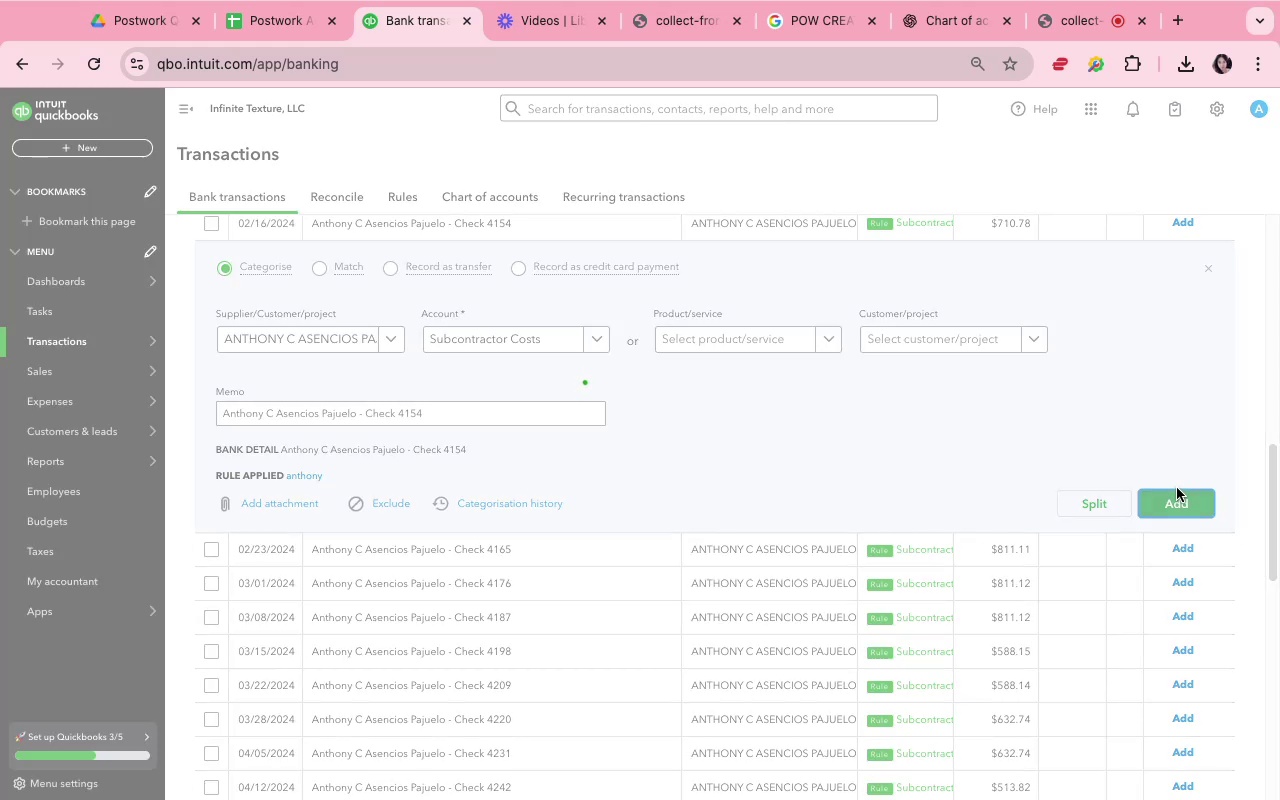 
scroll: coordinate [901, 449], scroll_direction: up, amount: 4.0
 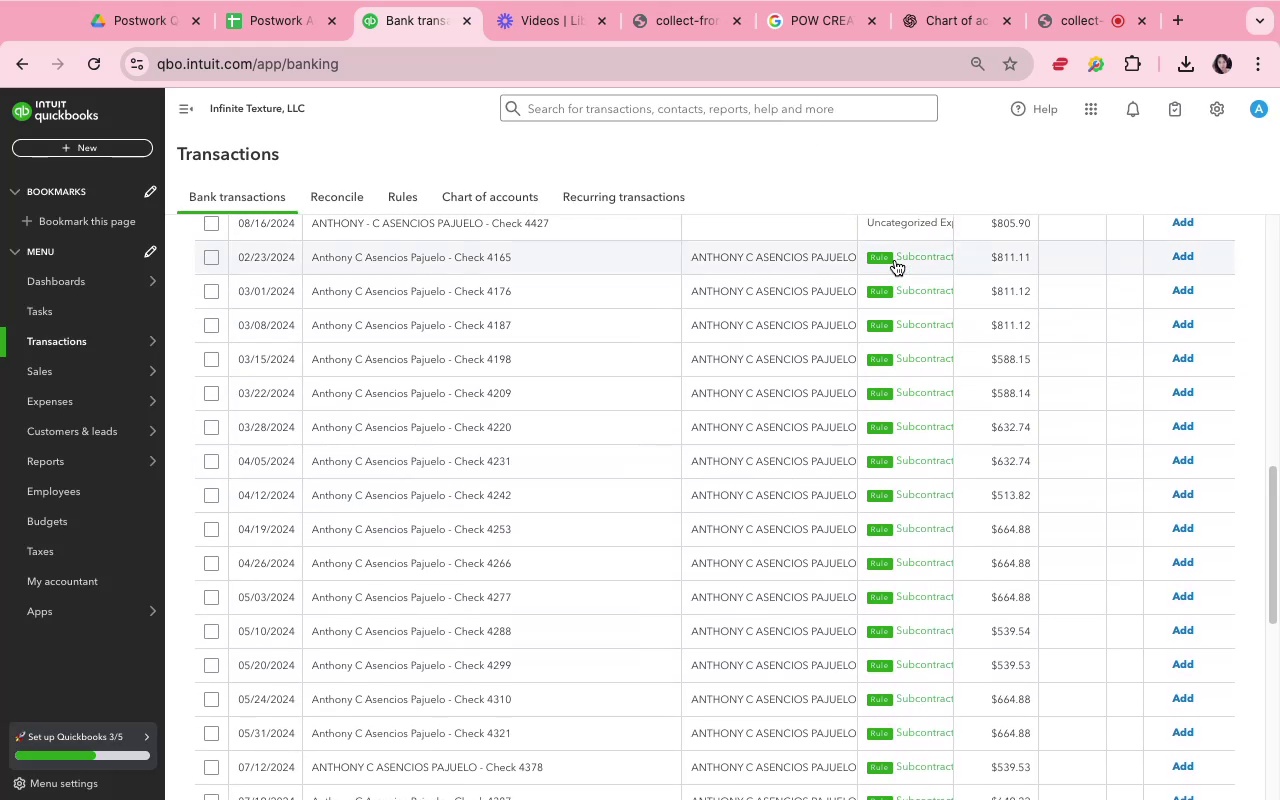 
left_click([895, 259])
 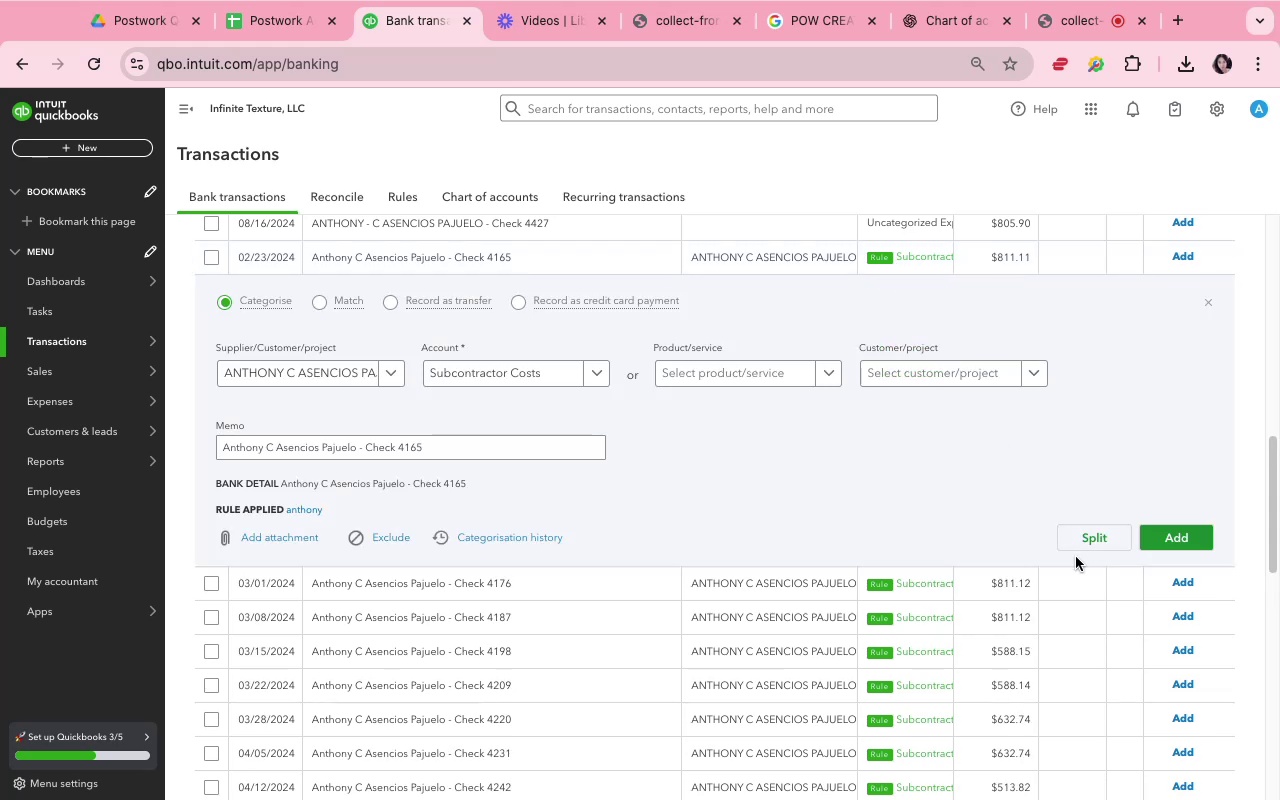 
left_click([933, 385])
 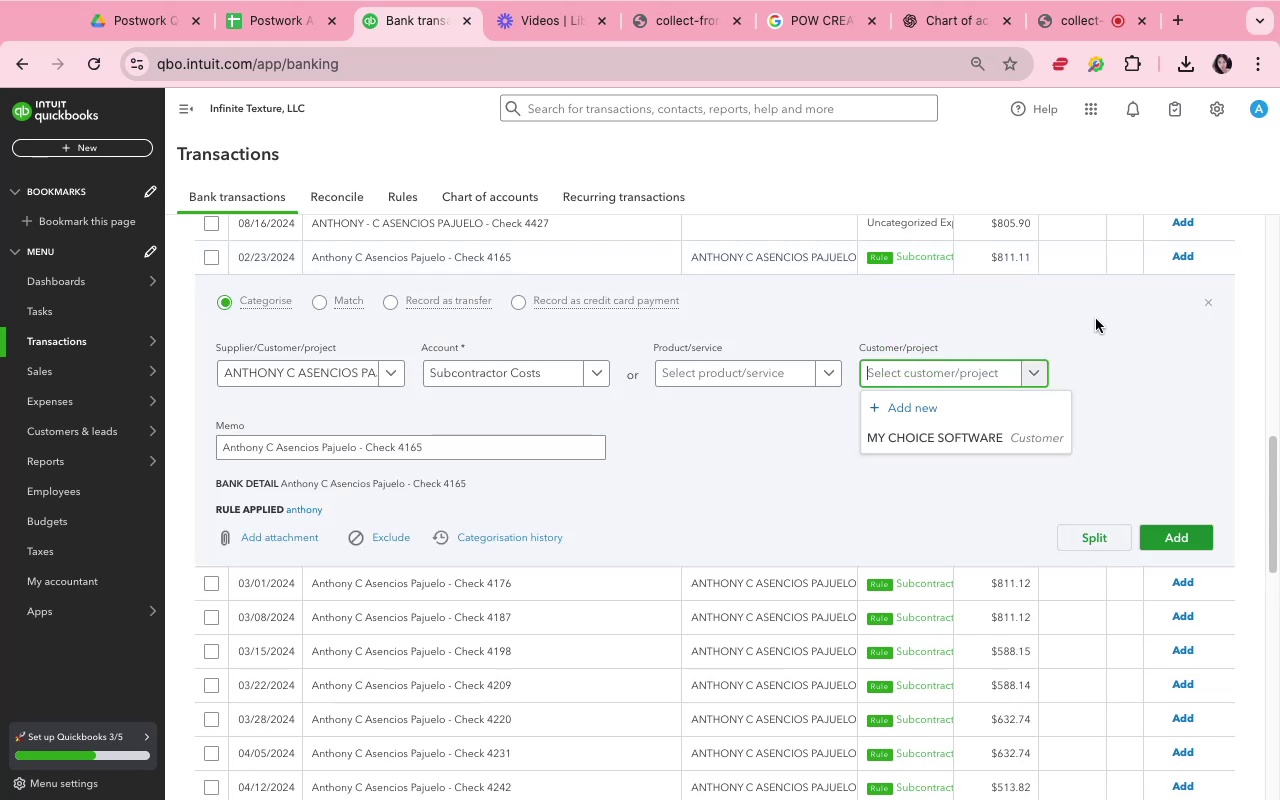 
left_click([1100, 319])
 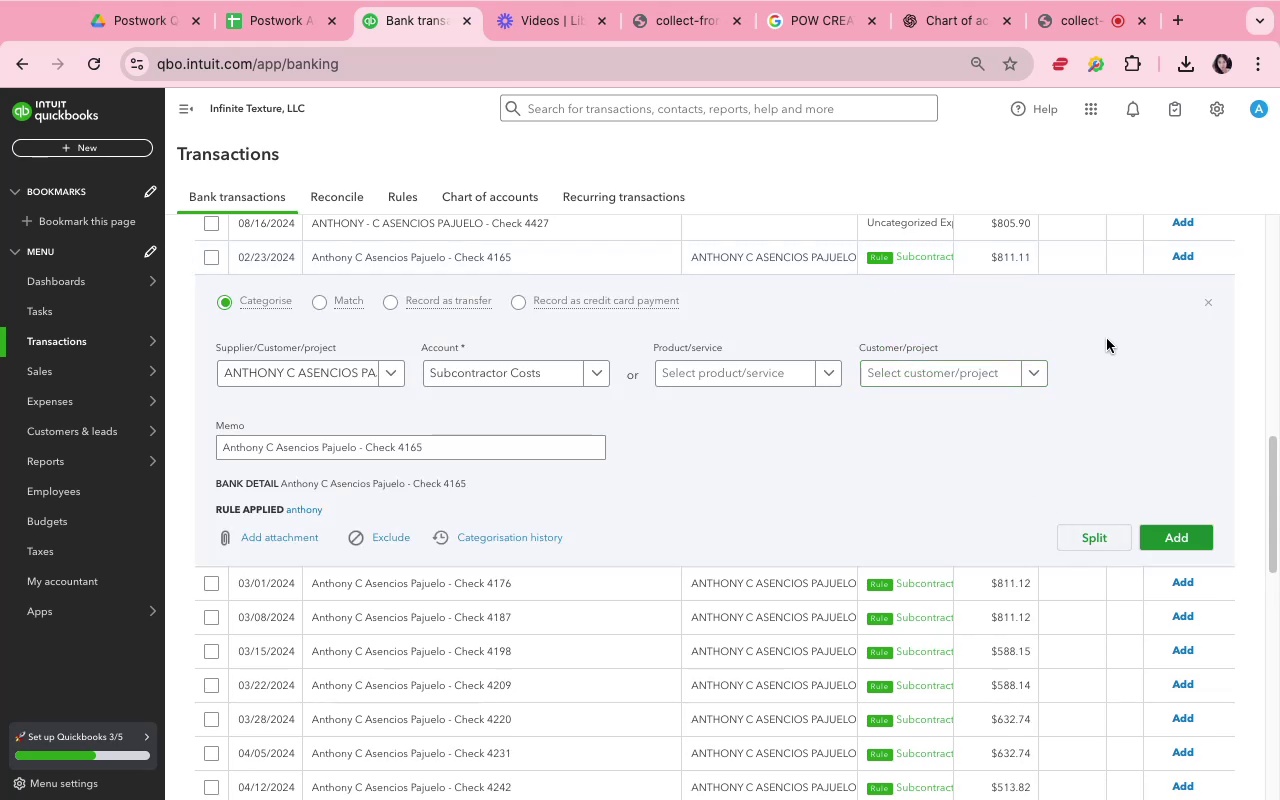 
left_click([1109, 347])
 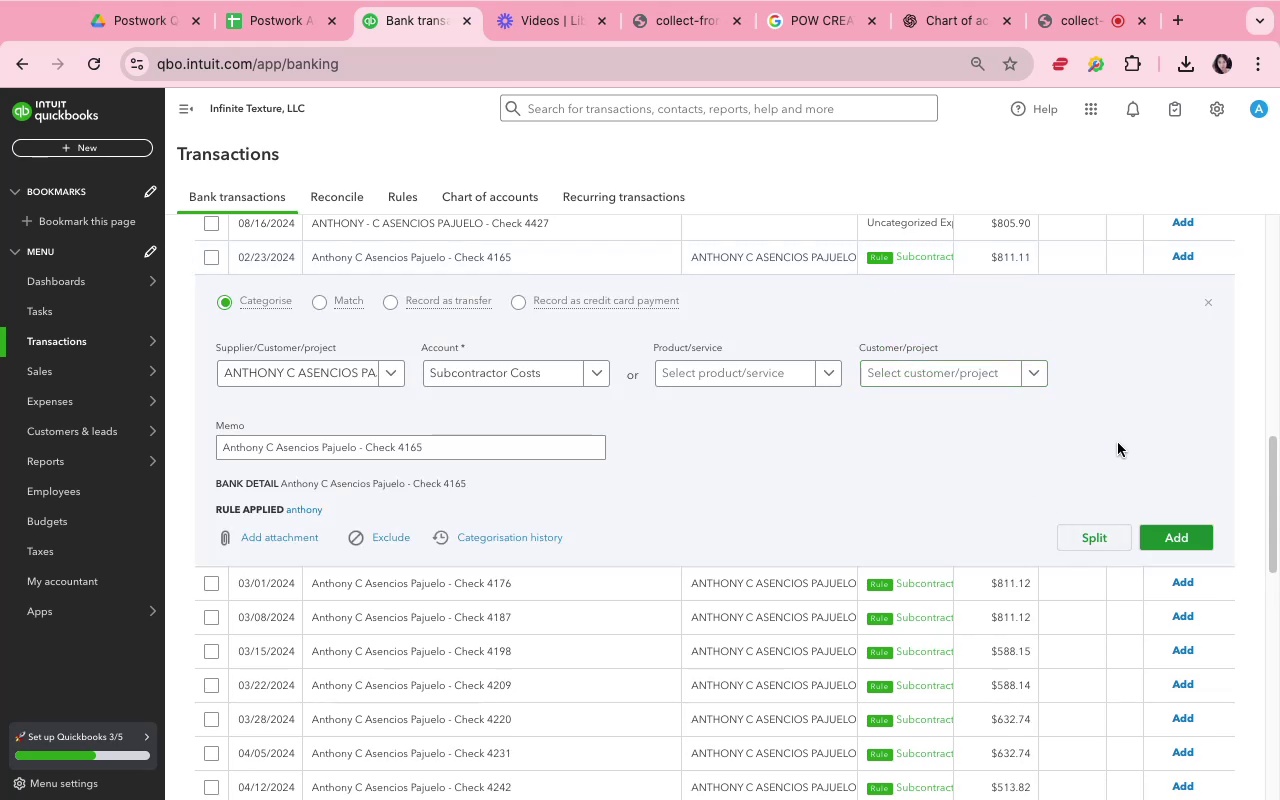 
left_click([1159, 539])
 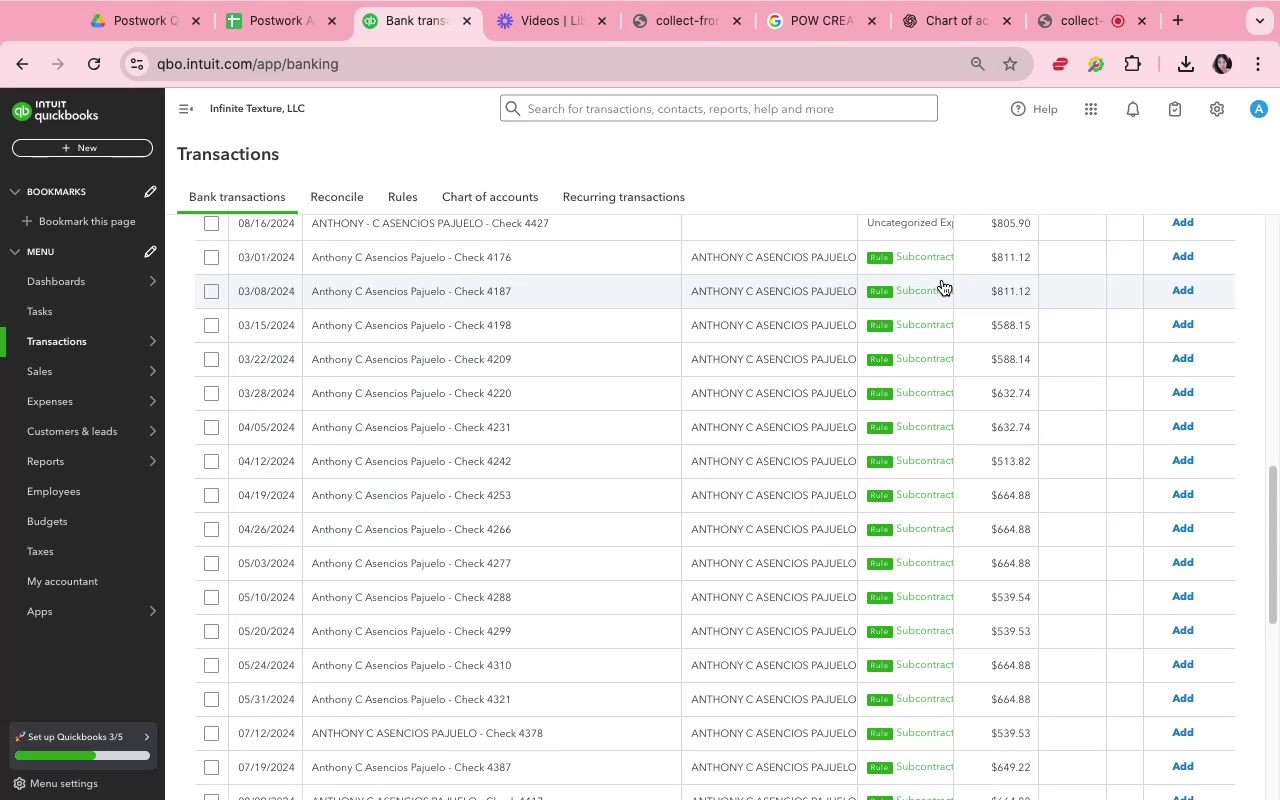 
left_click([934, 264])
 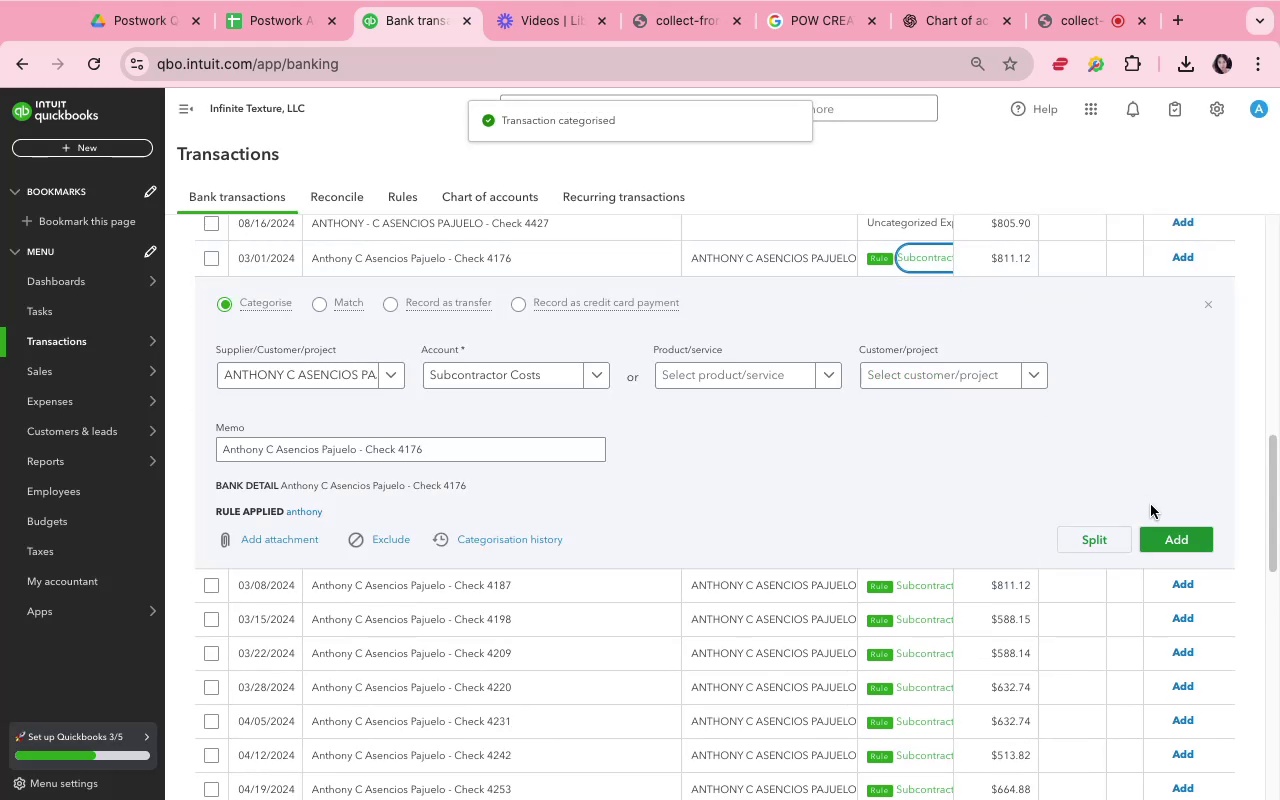 
left_click([1176, 541])
 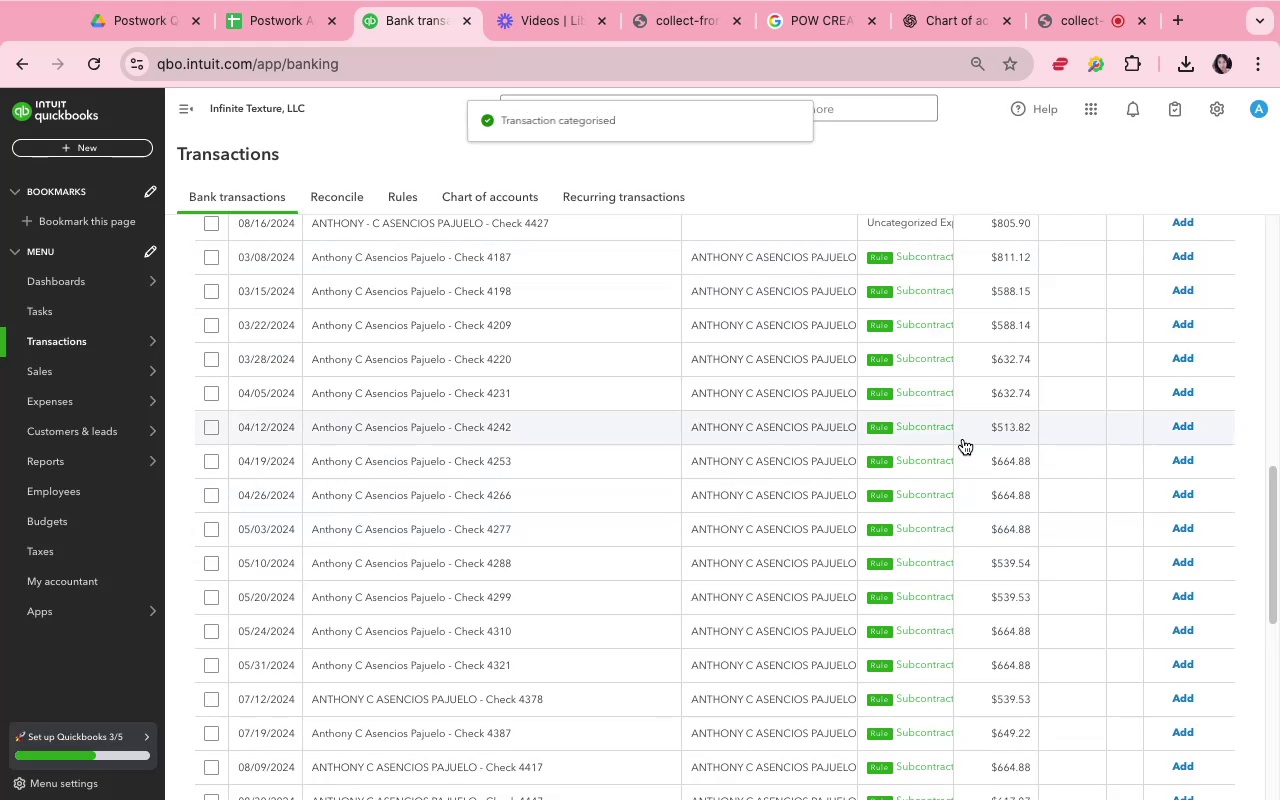 
scroll: coordinate [943, 438], scroll_direction: down, amount: 3.0
 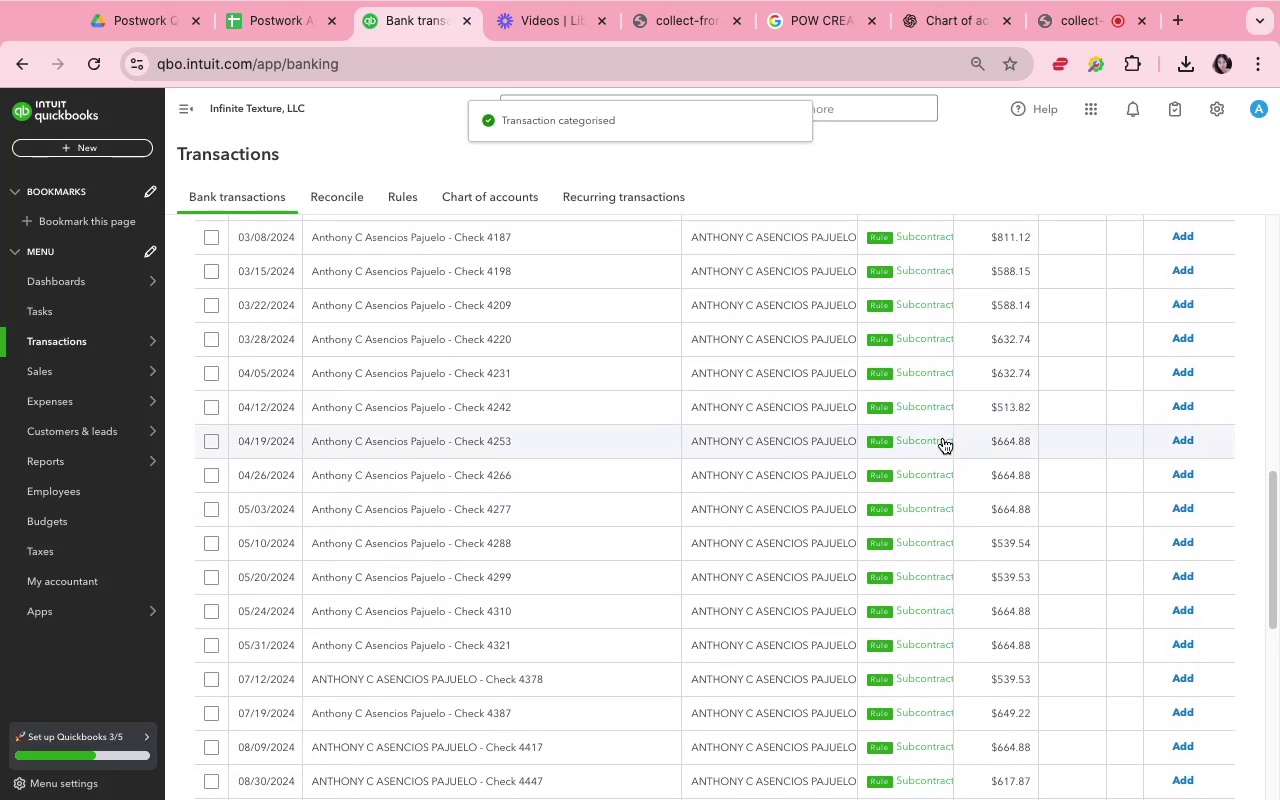 
scroll: coordinate [943, 438], scroll_direction: up, amount: 4.0
 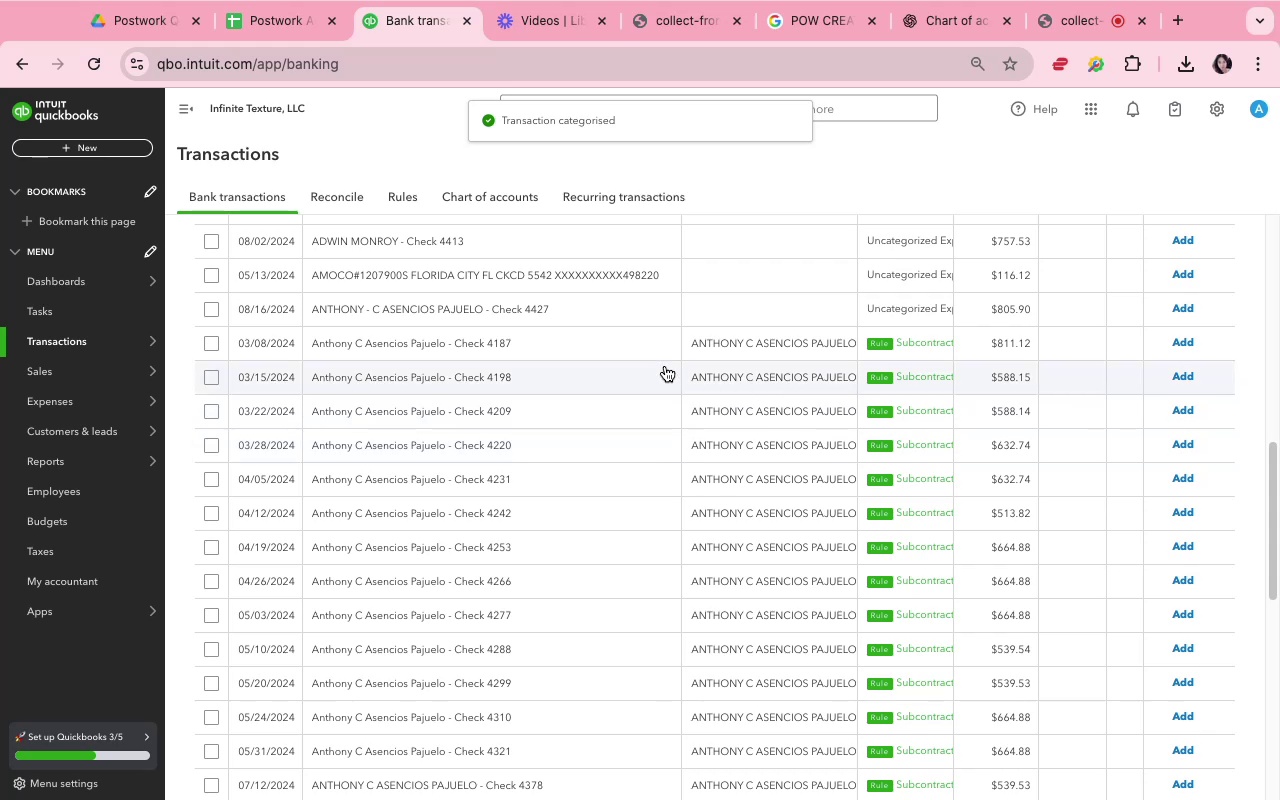 
left_click([587, 350])
 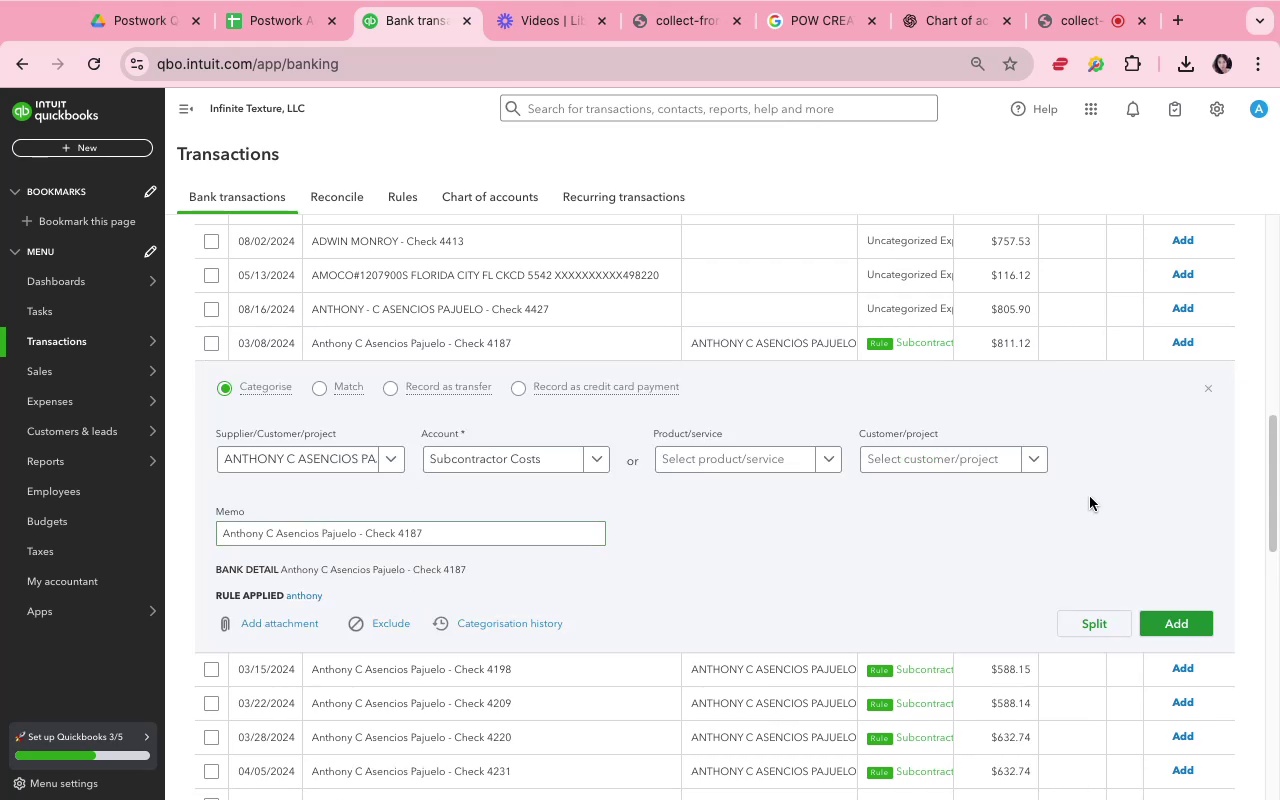 
left_click([1164, 621])
 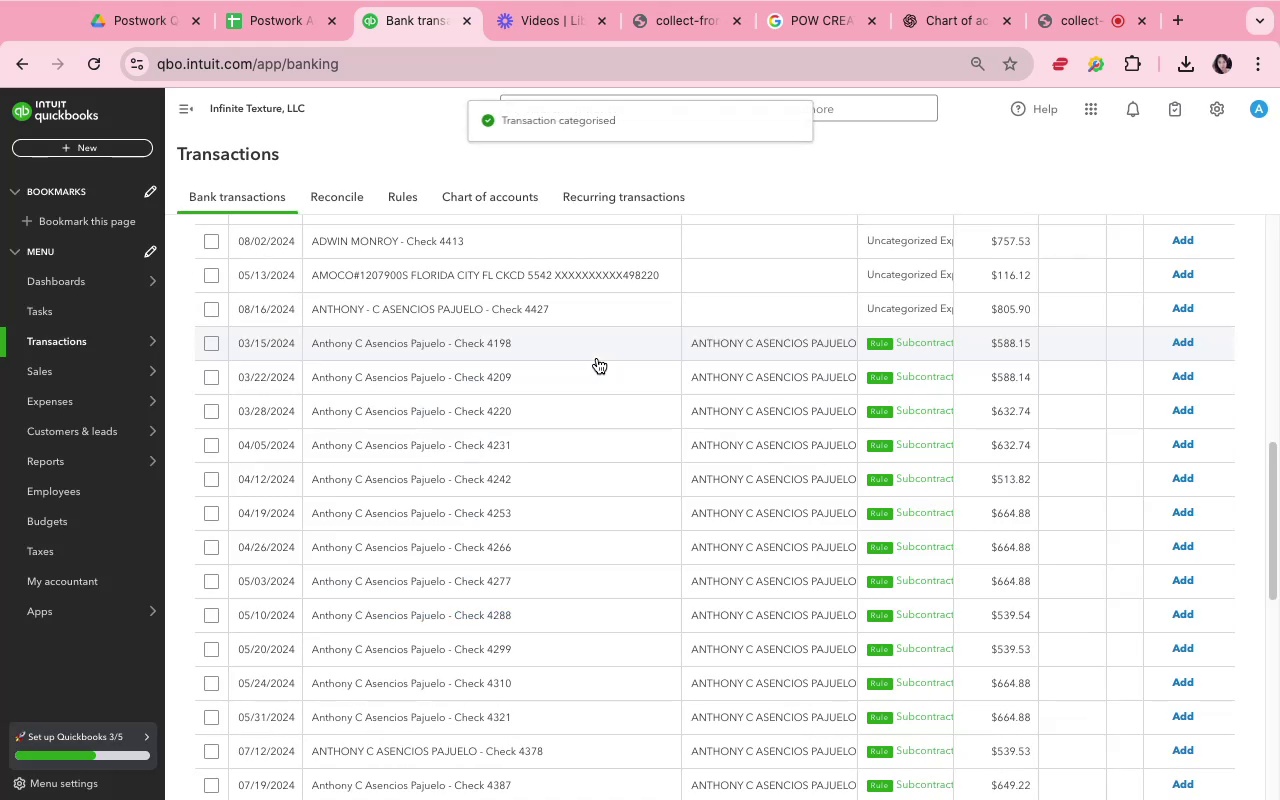 
left_click([597, 358])
 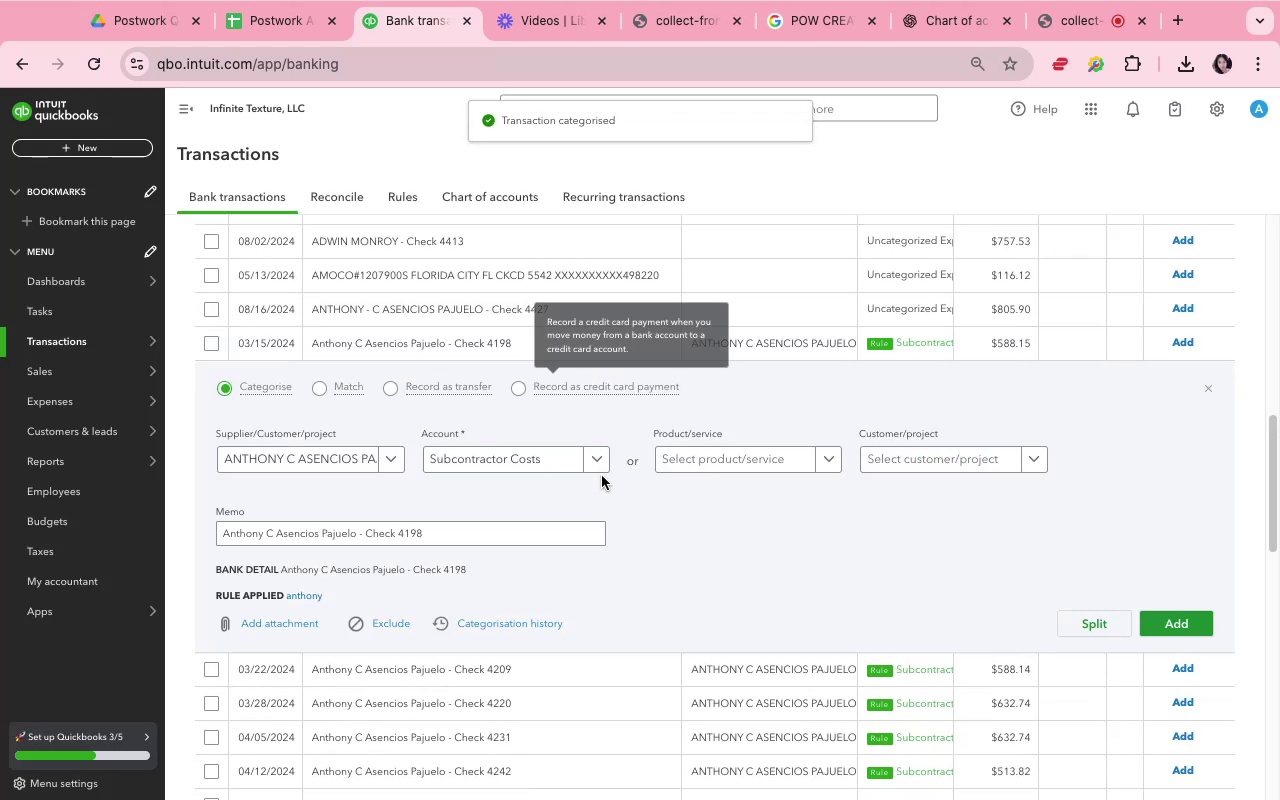 
left_click([630, 489])
 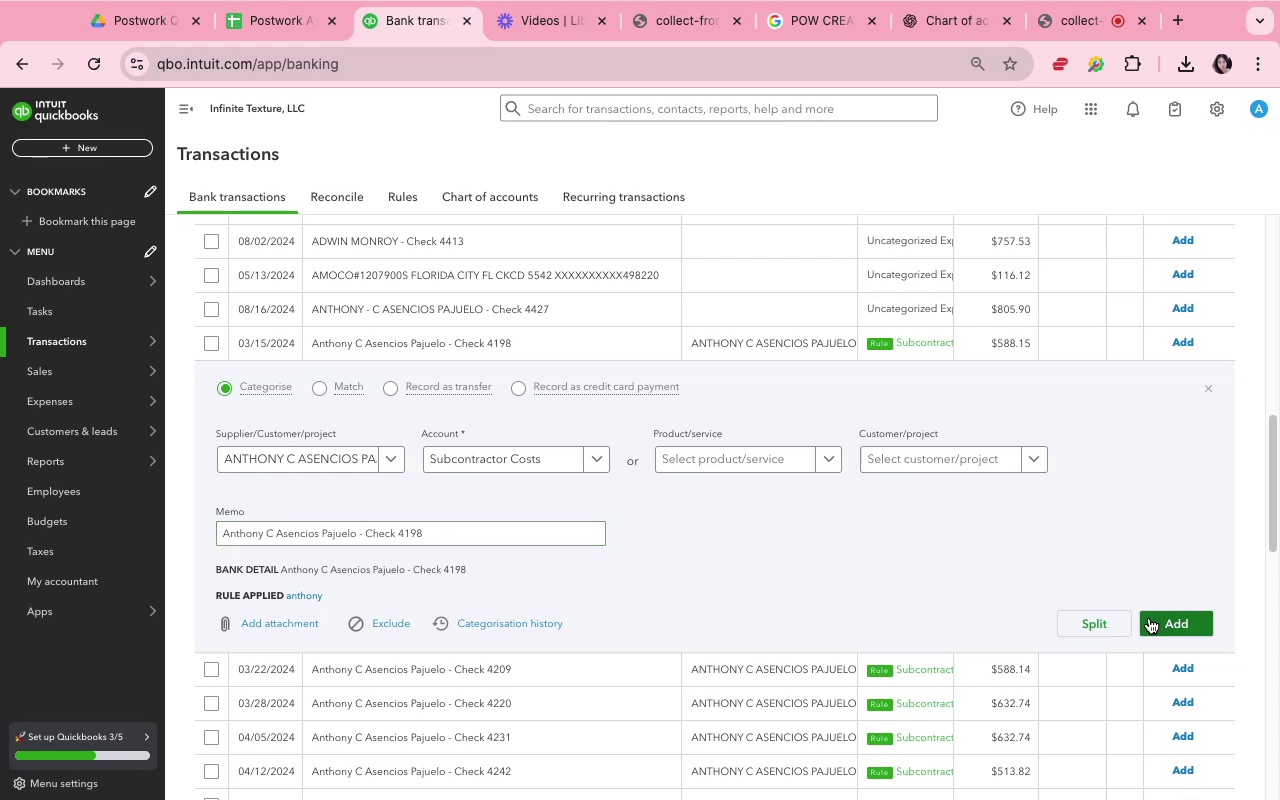 
wait(6.89)
 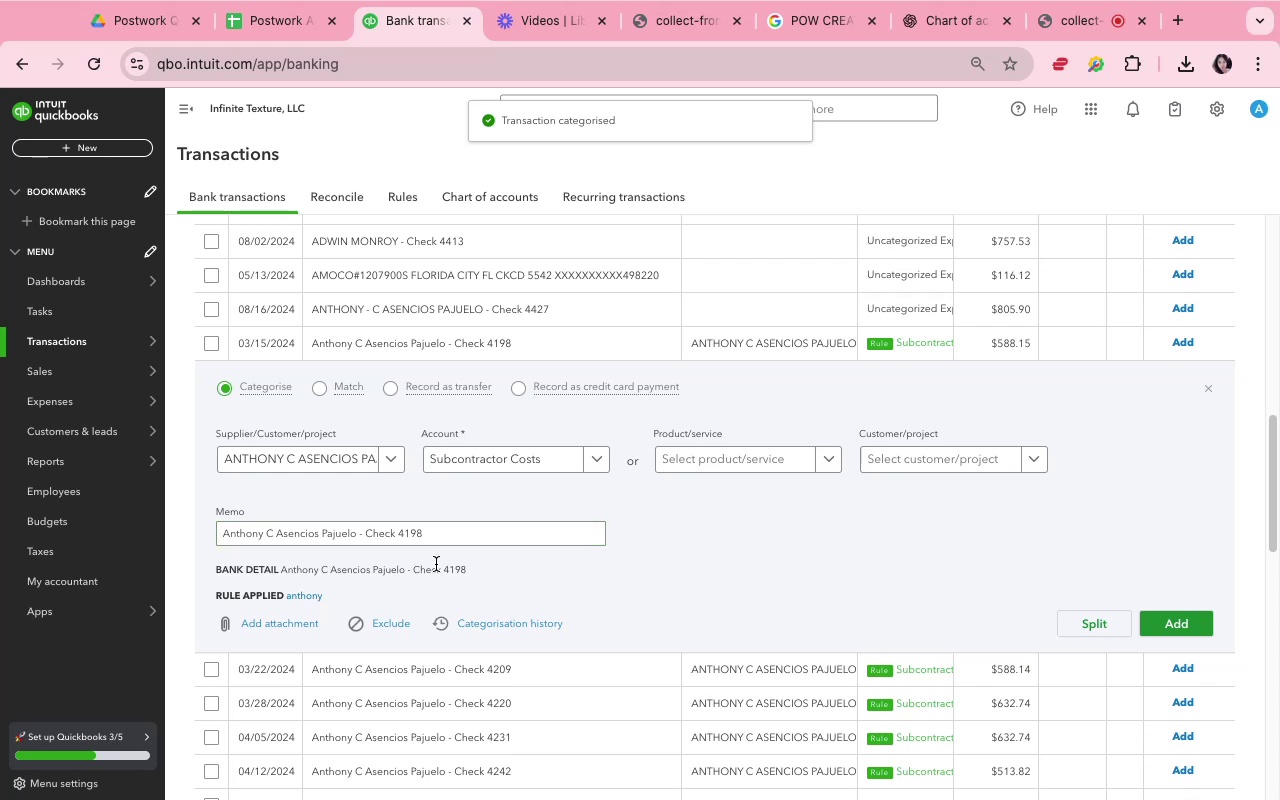 
left_click([1149, 618])
 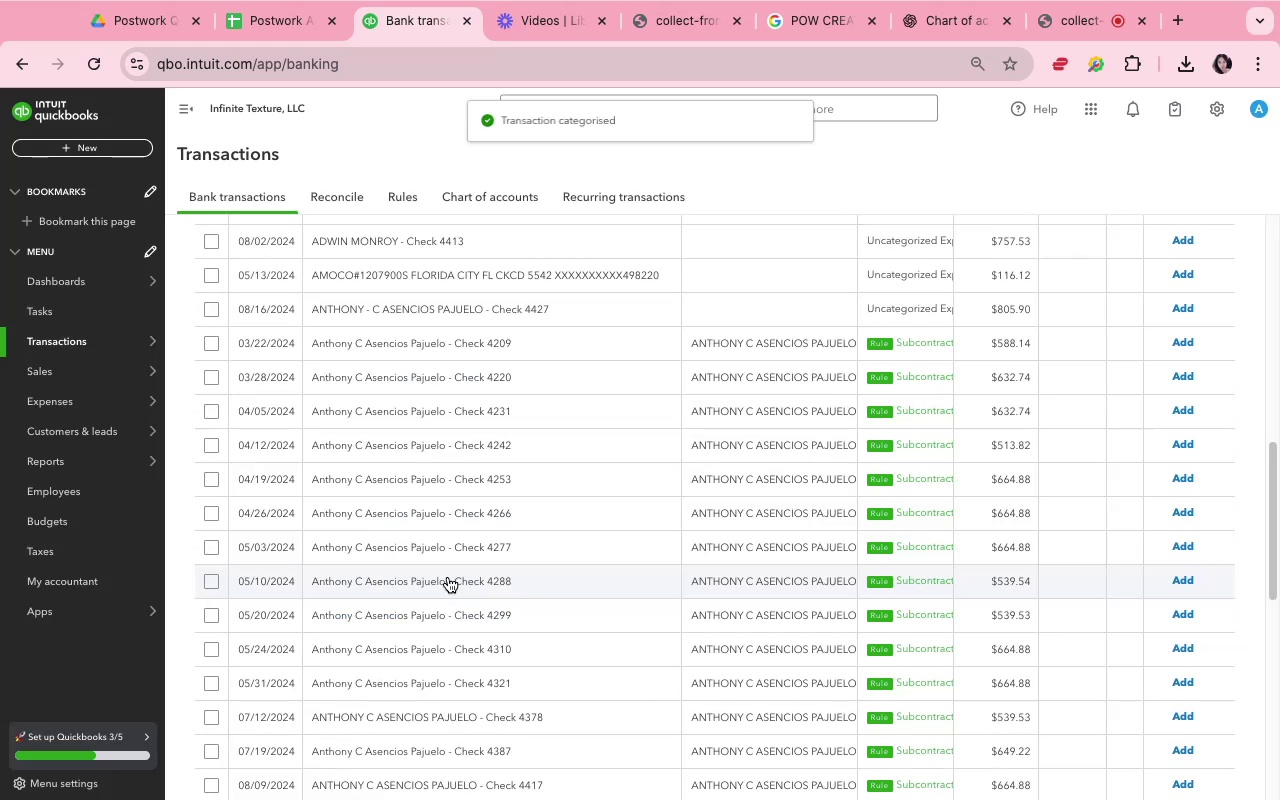 
scroll: coordinate [499, 542], scroll_direction: up, amount: 3.0
 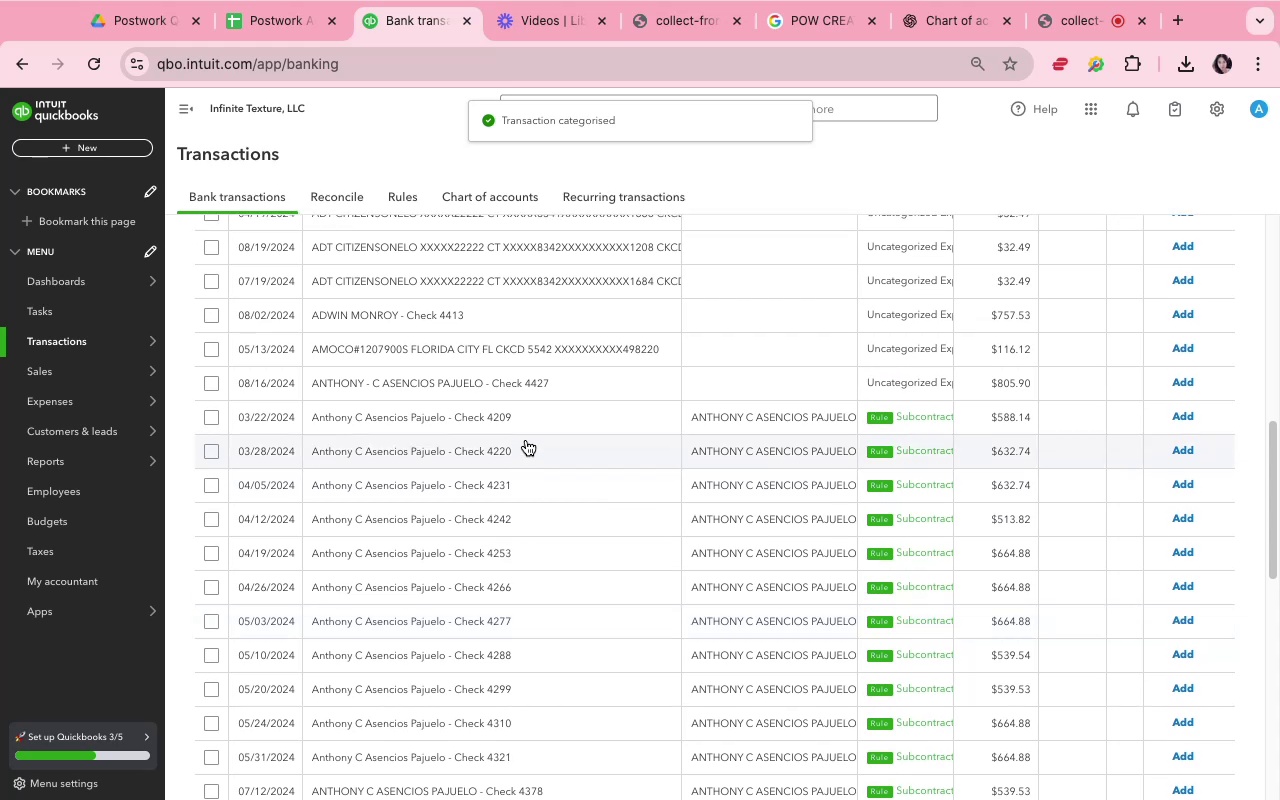 
left_click([523, 414])
 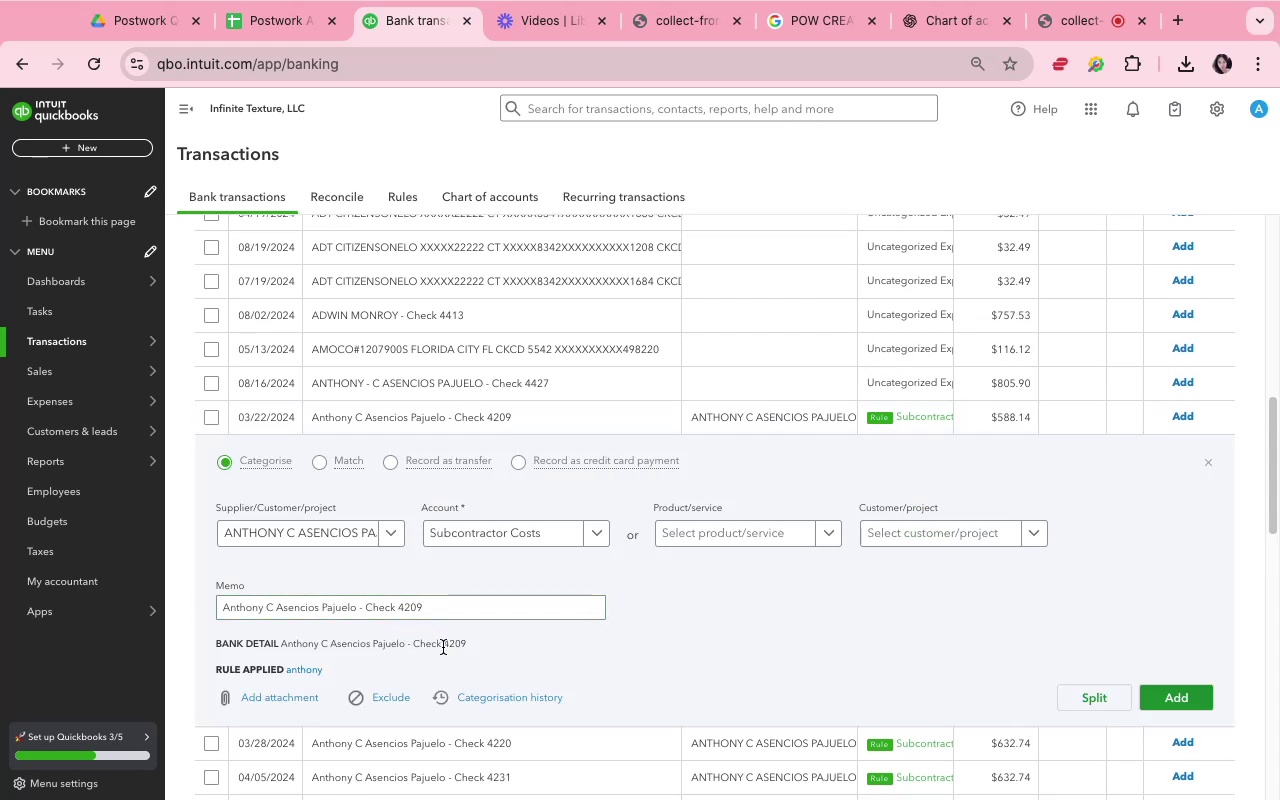 
wait(12.3)
 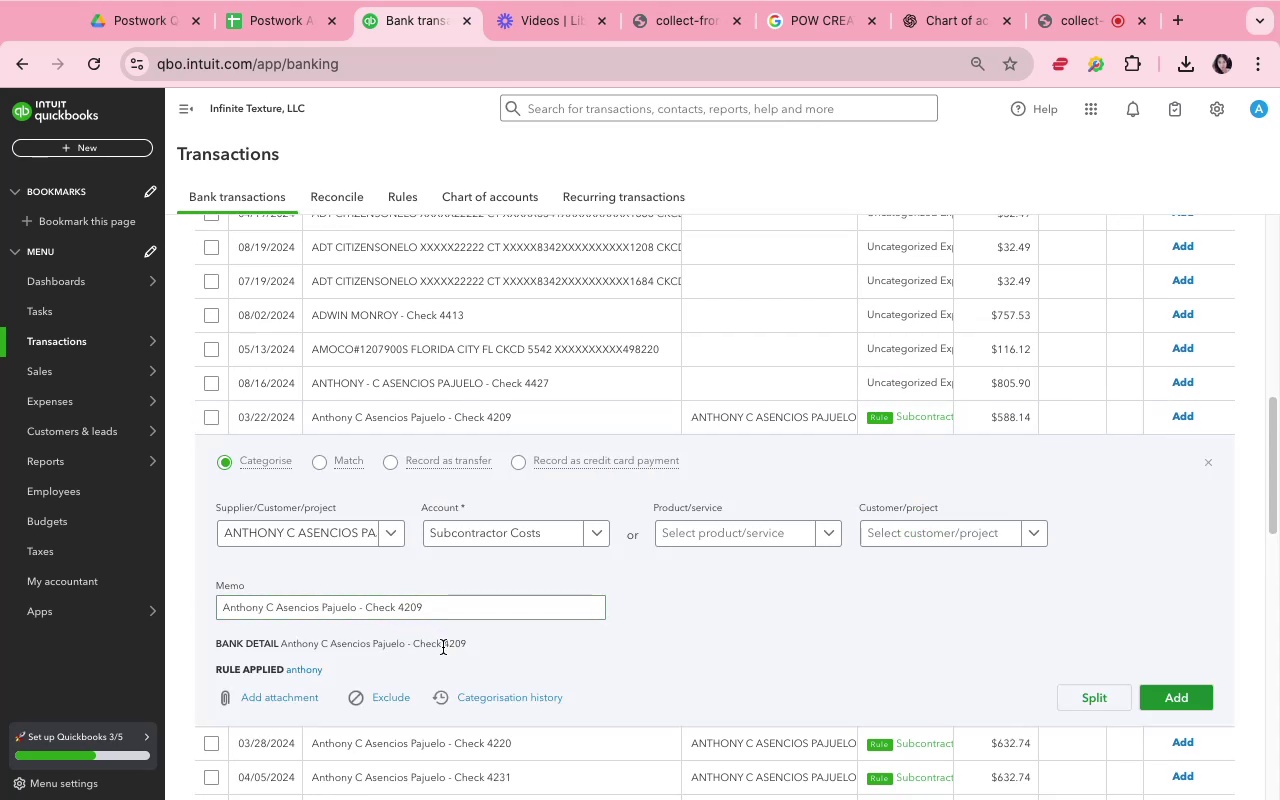 
left_click([1185, 686])
 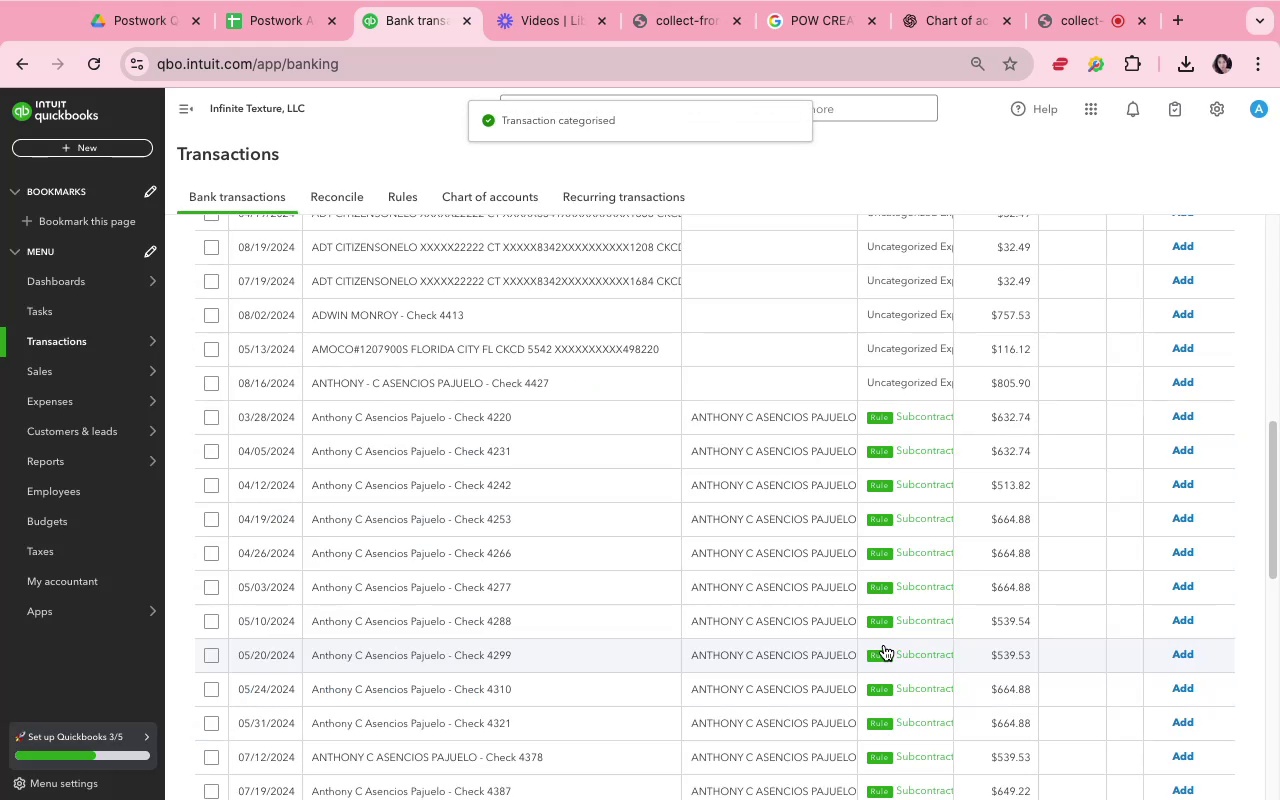 
wait(6.06)
 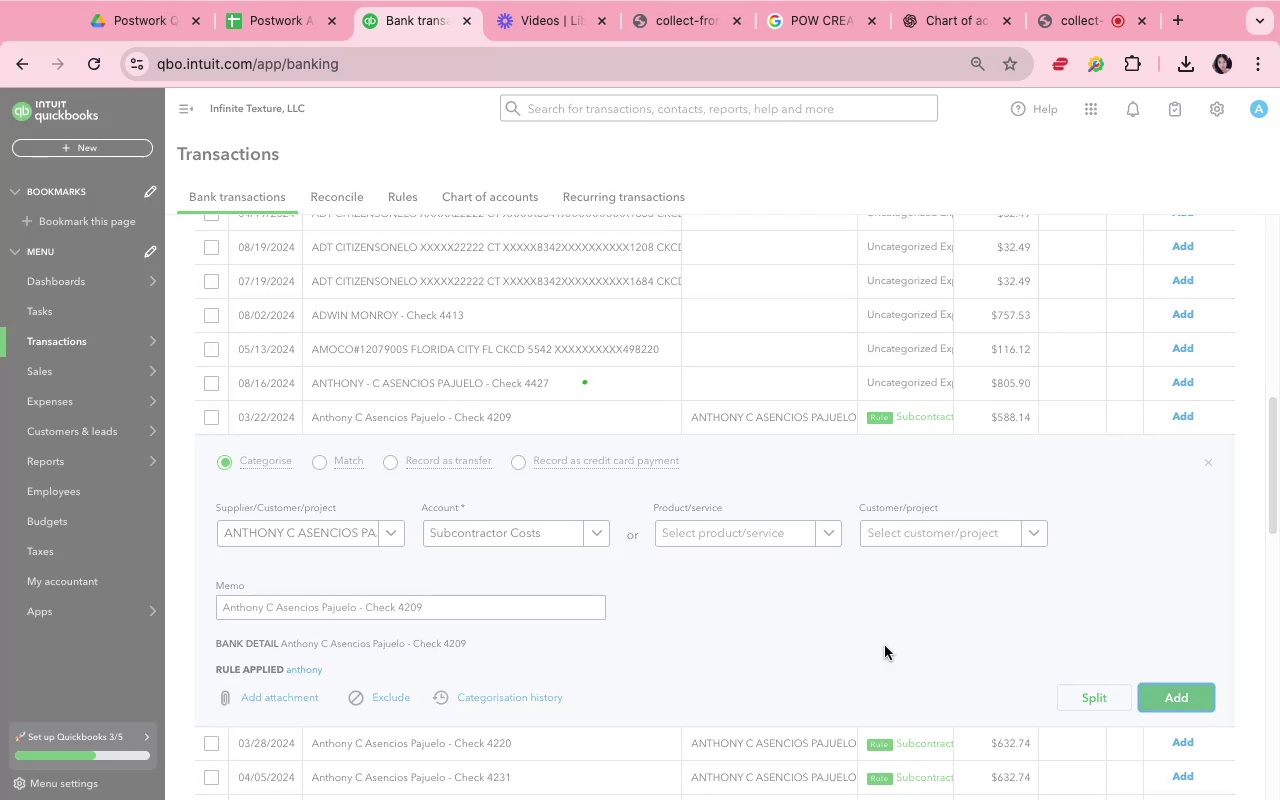 
left_click([737, 428])
 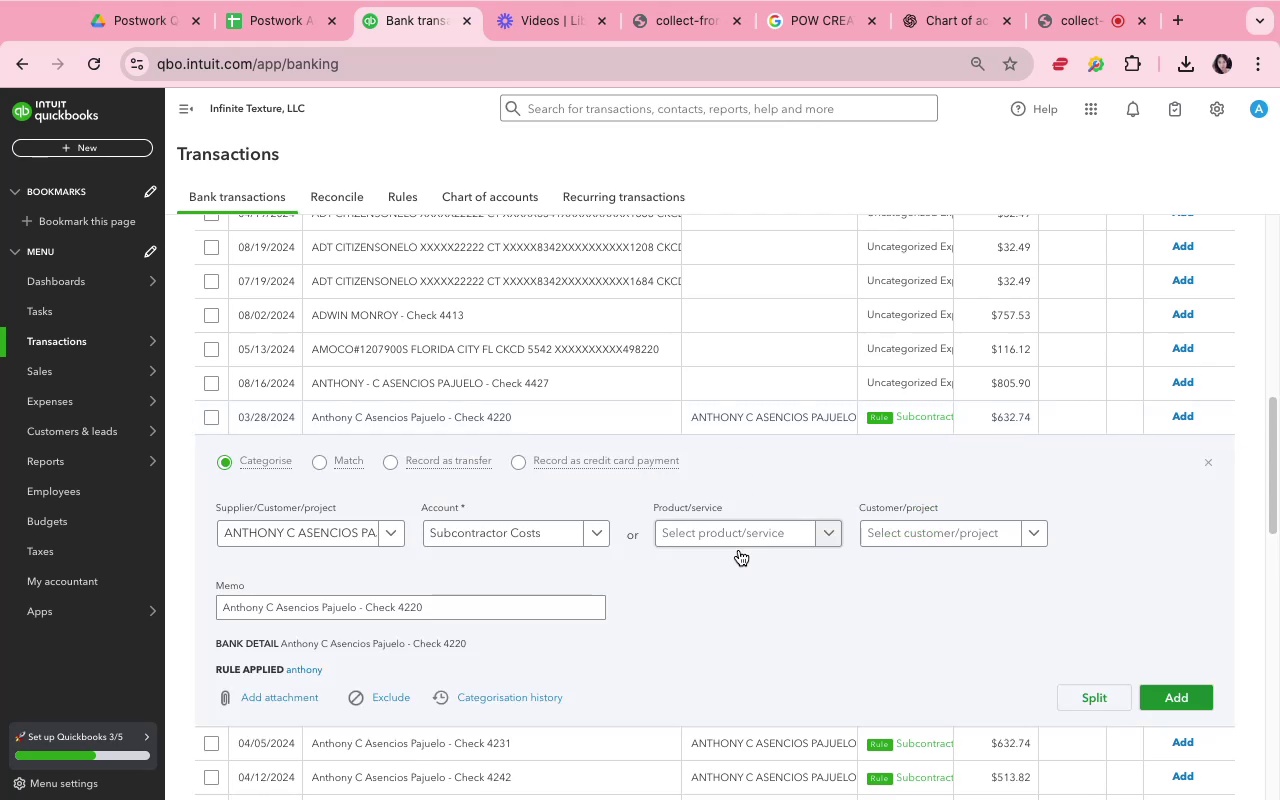 
left_click([739, 603])
 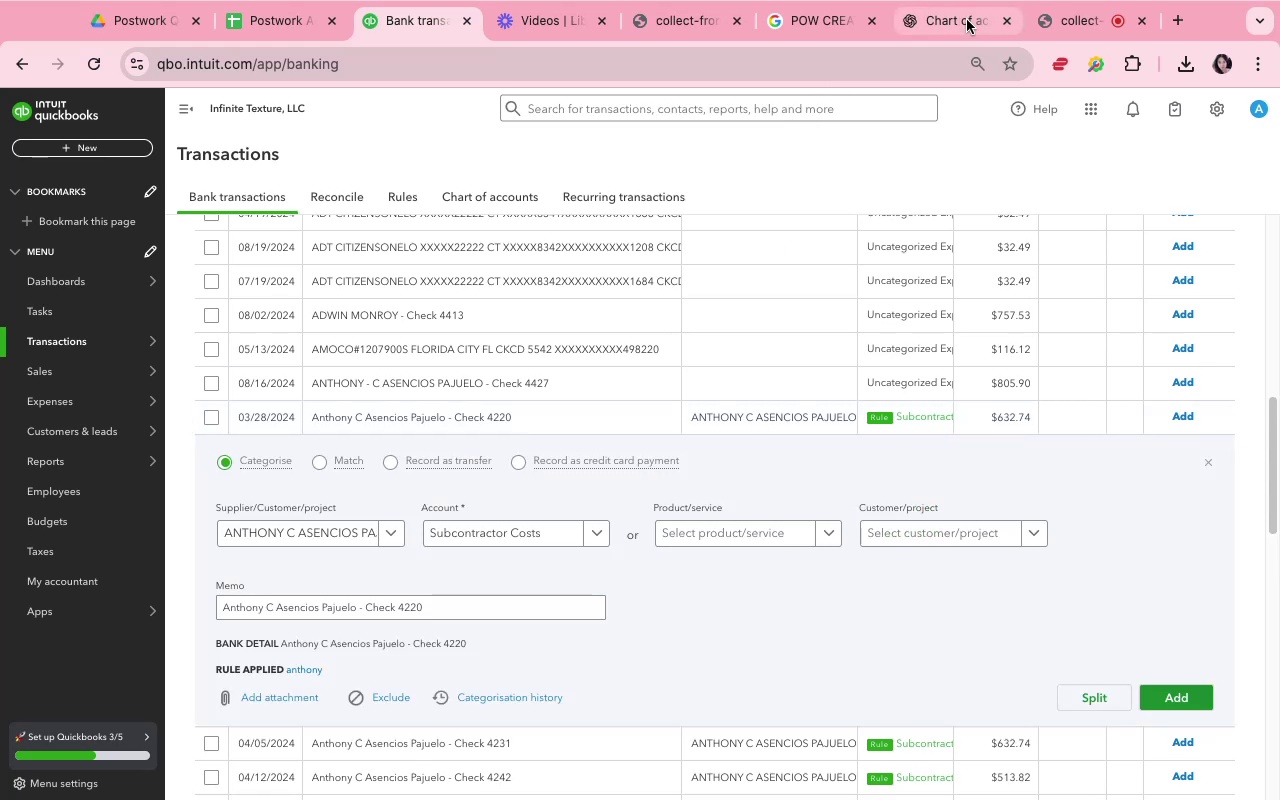 
left_click([1001, 27])
 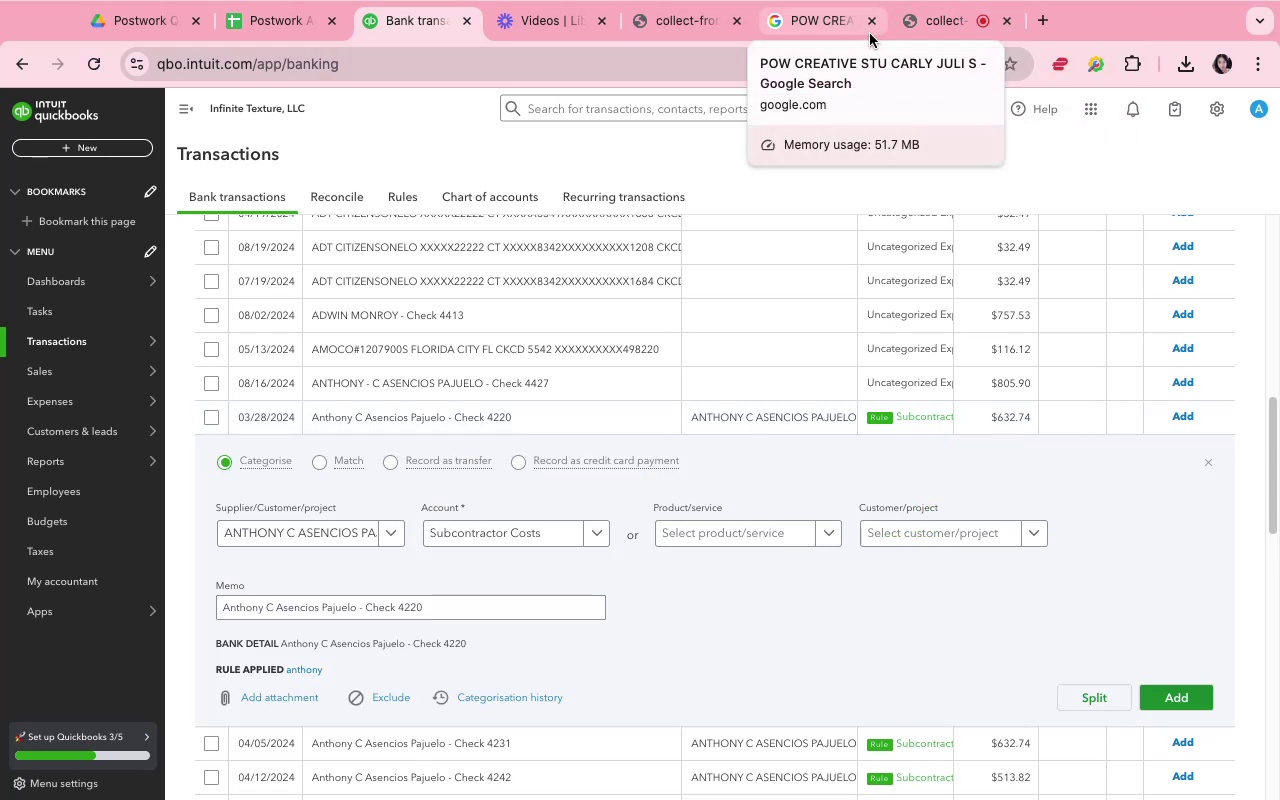 
left_click([867, 26])
 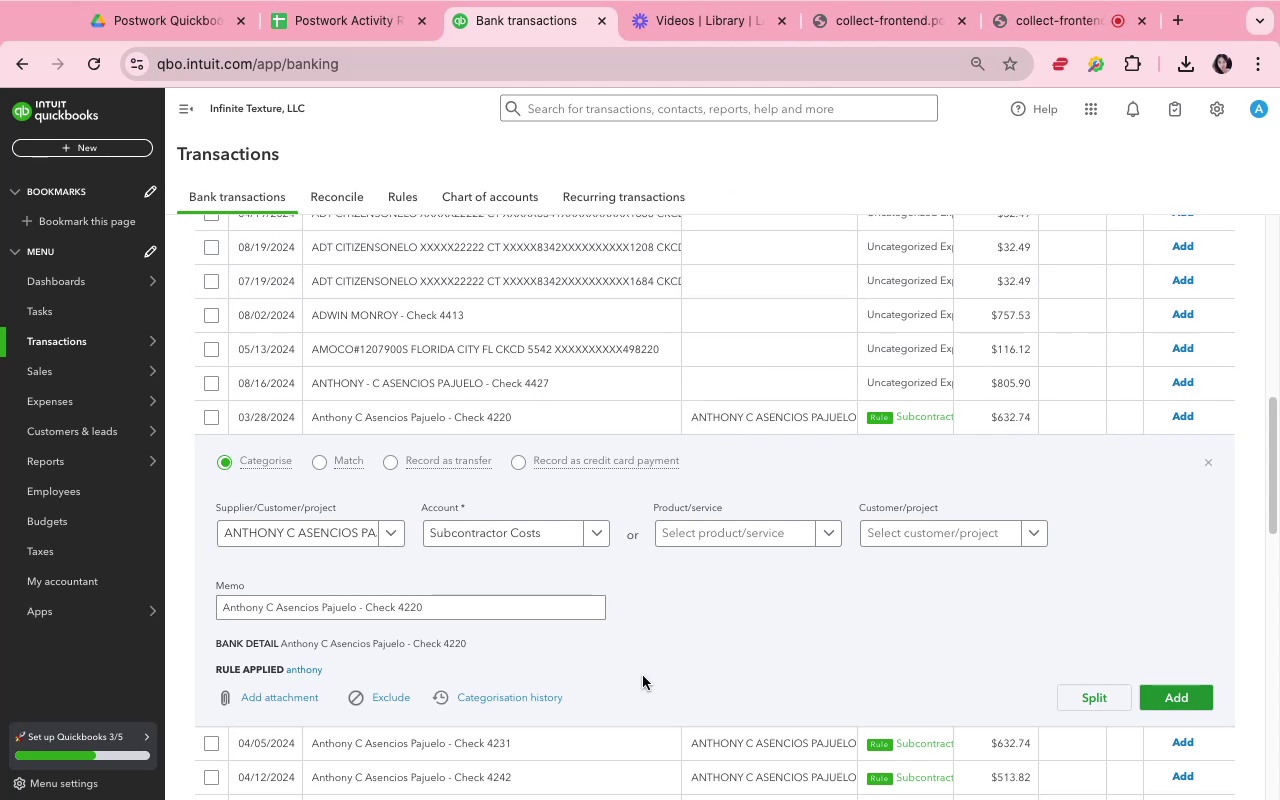 
left_click([723, 683])
 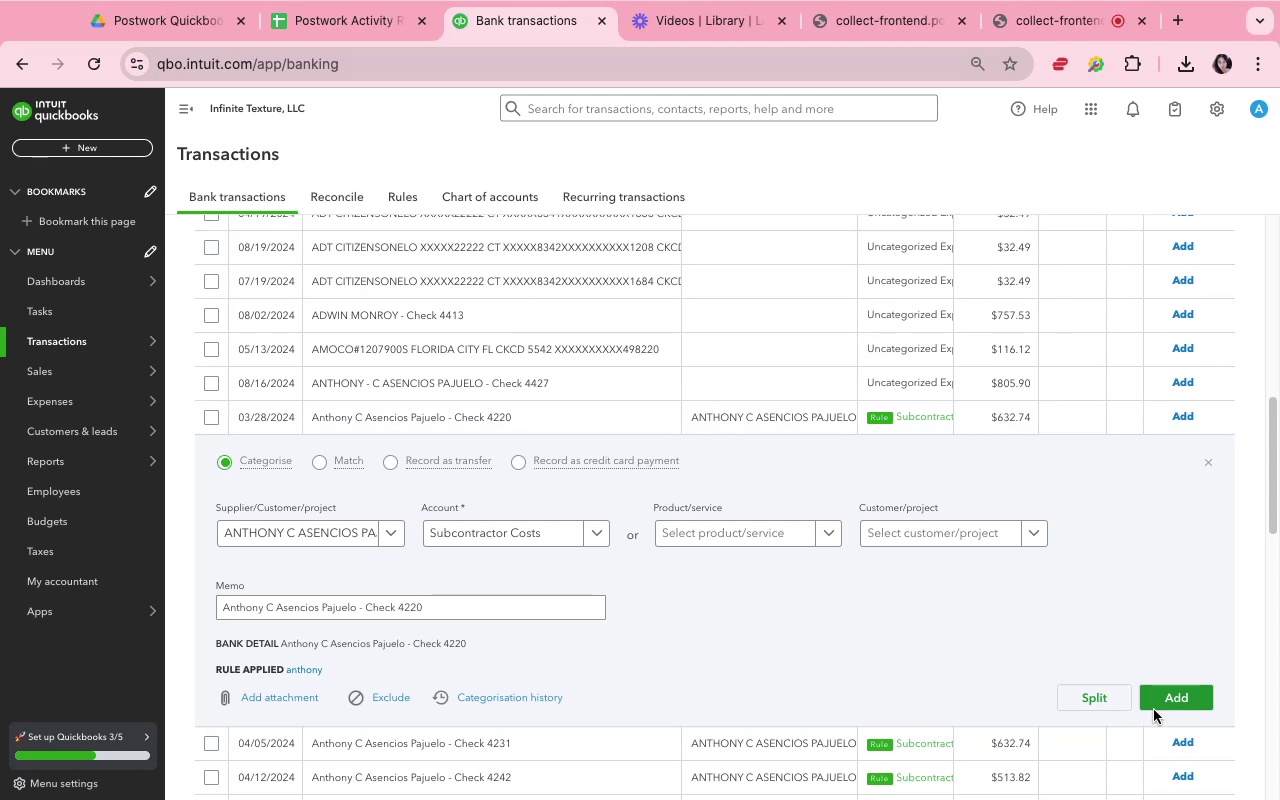 
left_click([1158, 706])
 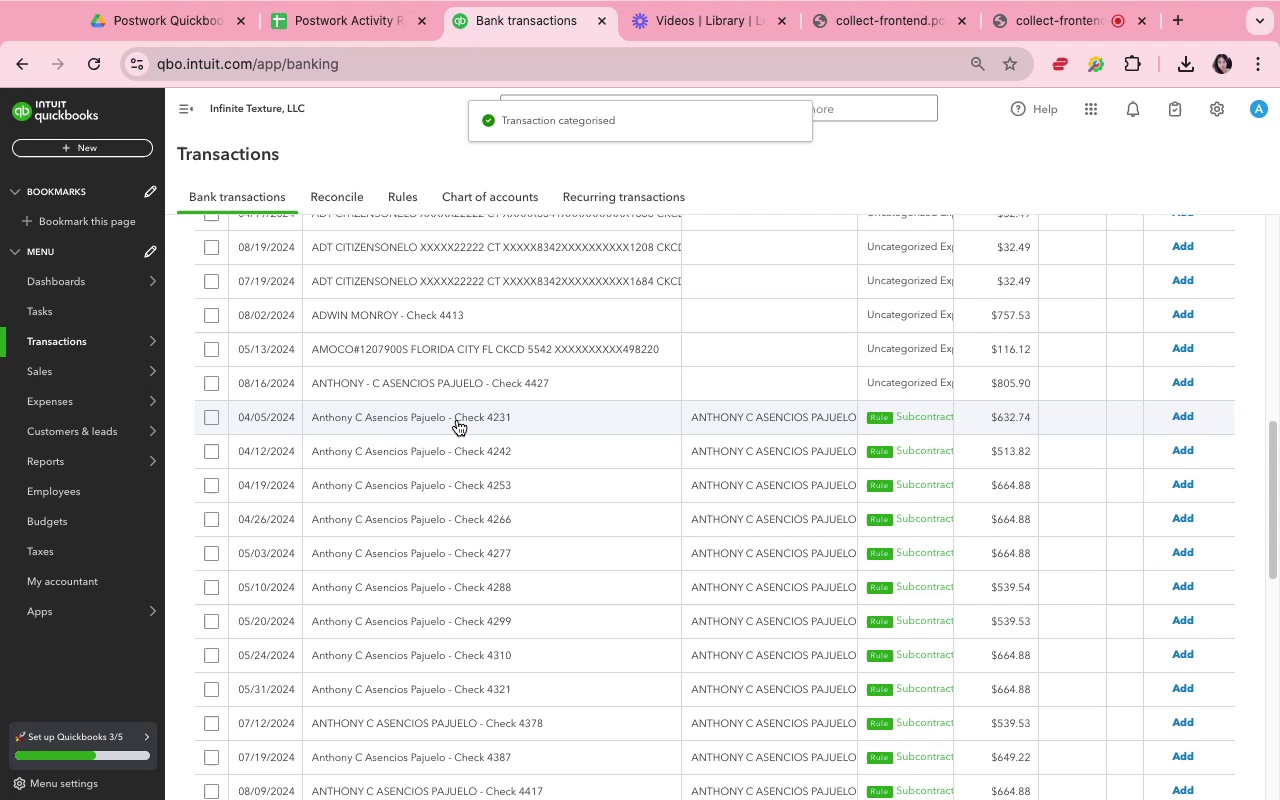 
wait(7.06)
 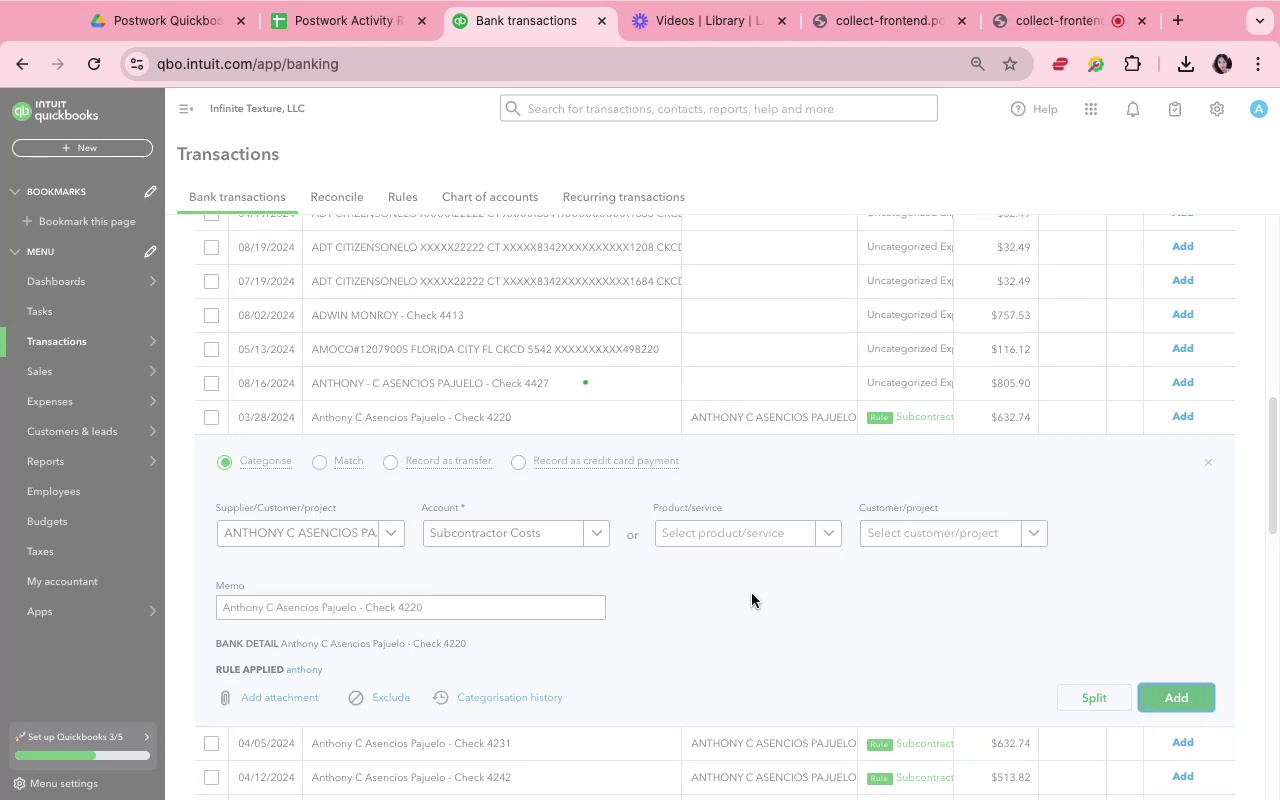 
left_click([457, 420])
 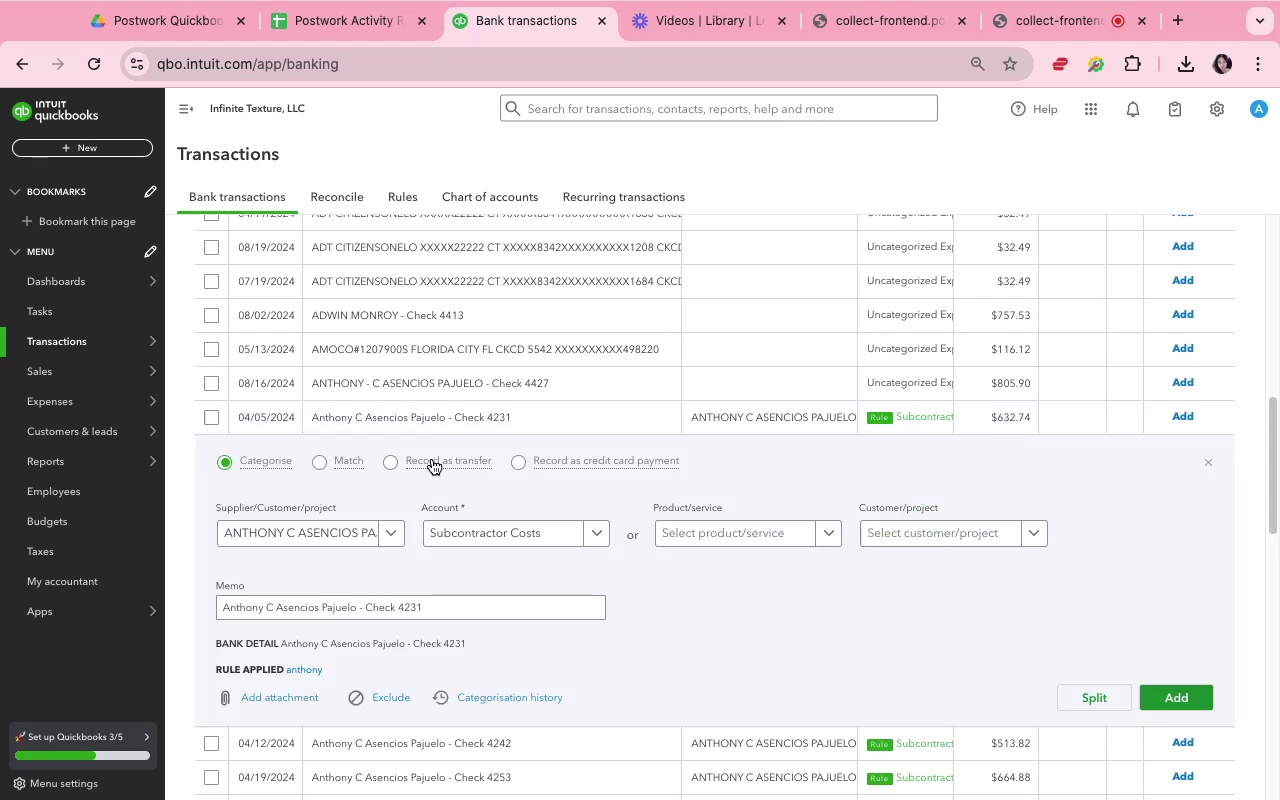 
left_click([383, 581])
 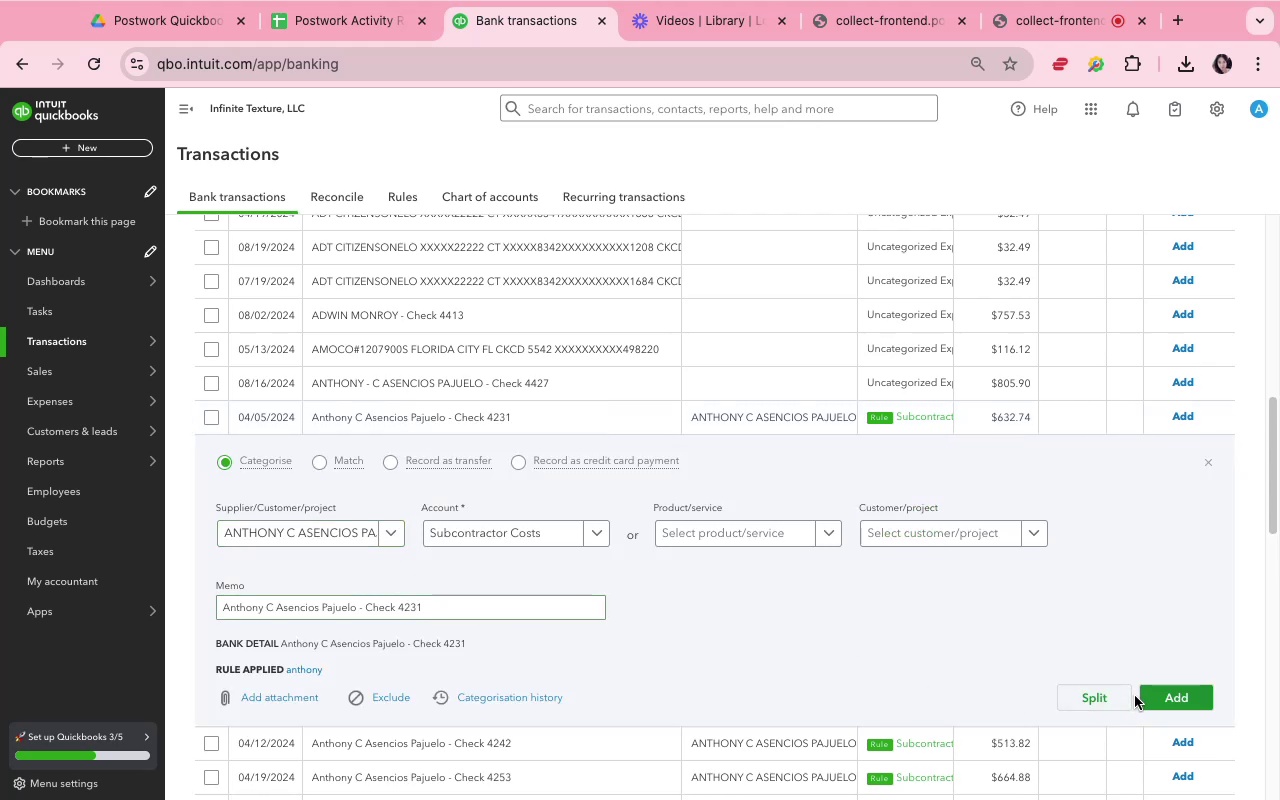 
wait(9.84)
 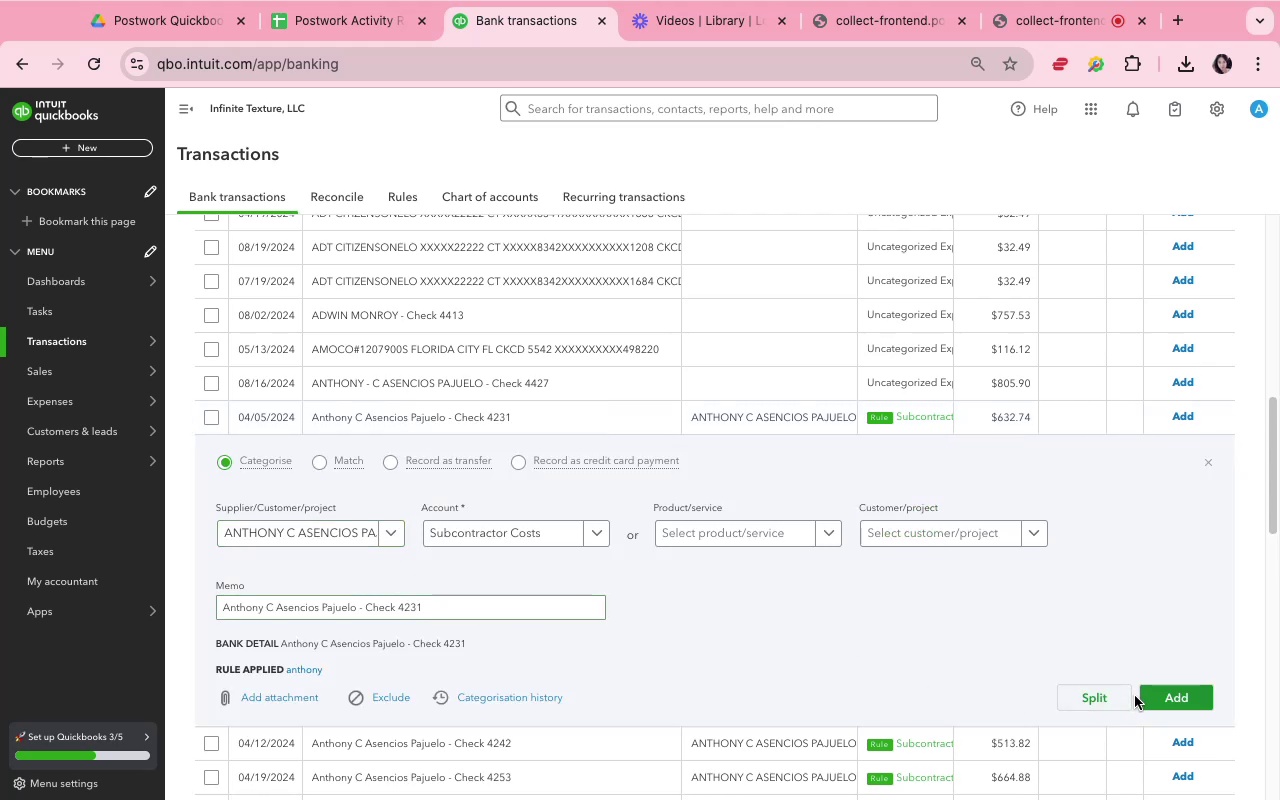 
left_click([1159, 693])
 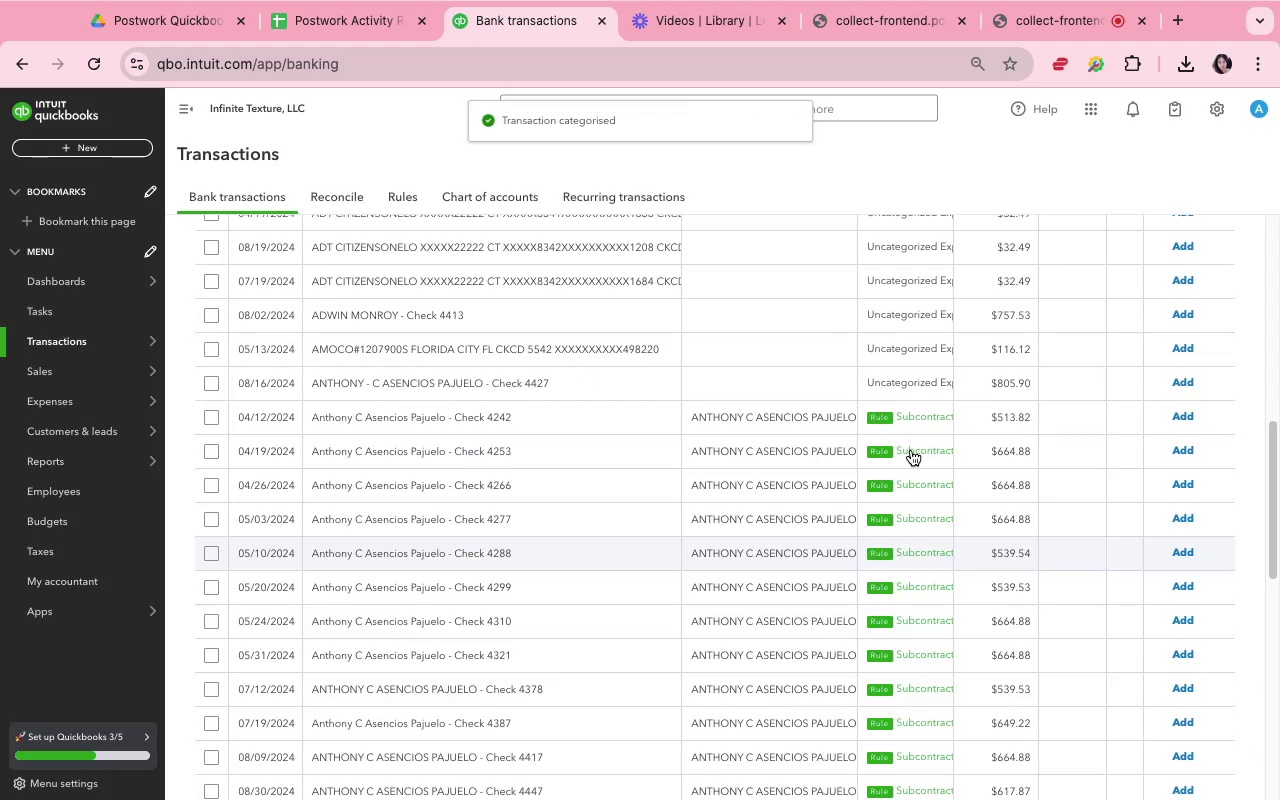 
left_click([900, 431])
 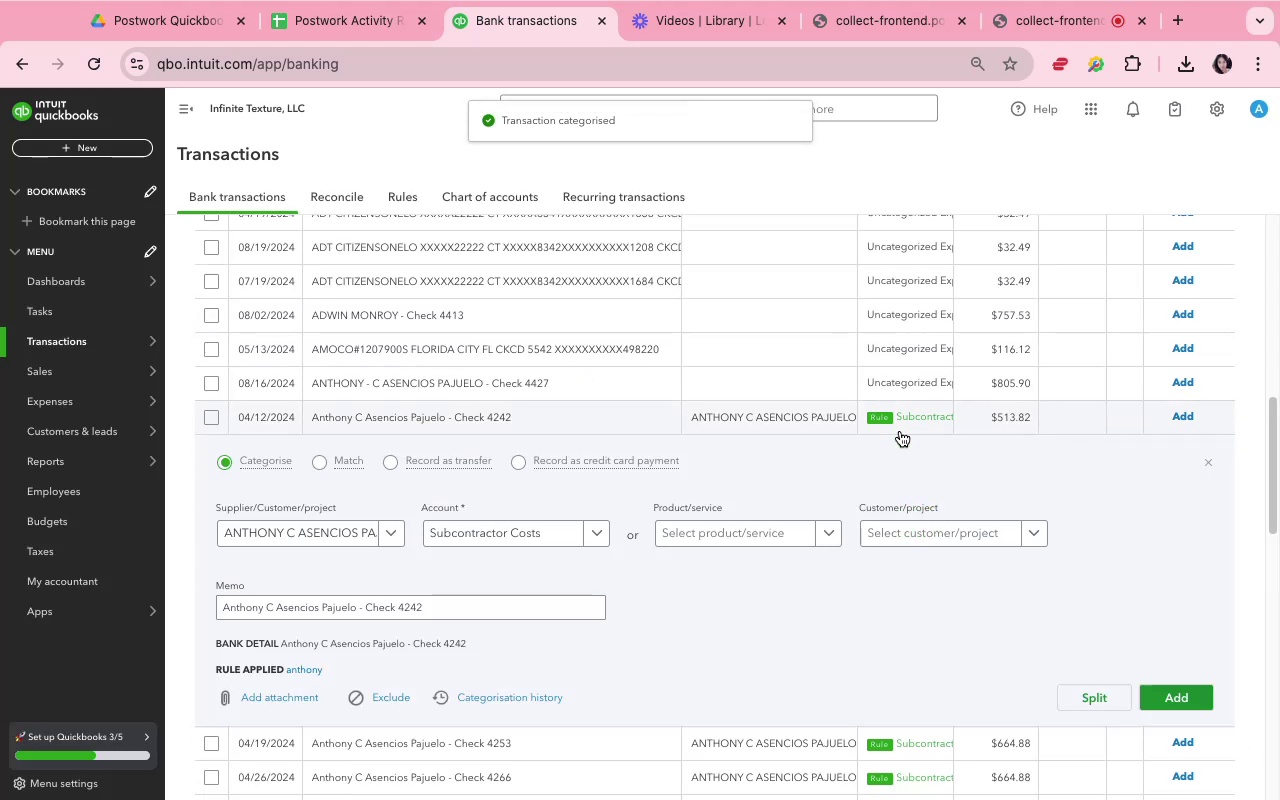 
scroll: coordinate [900, 431], scroll_direction: up, amount: 1.0
 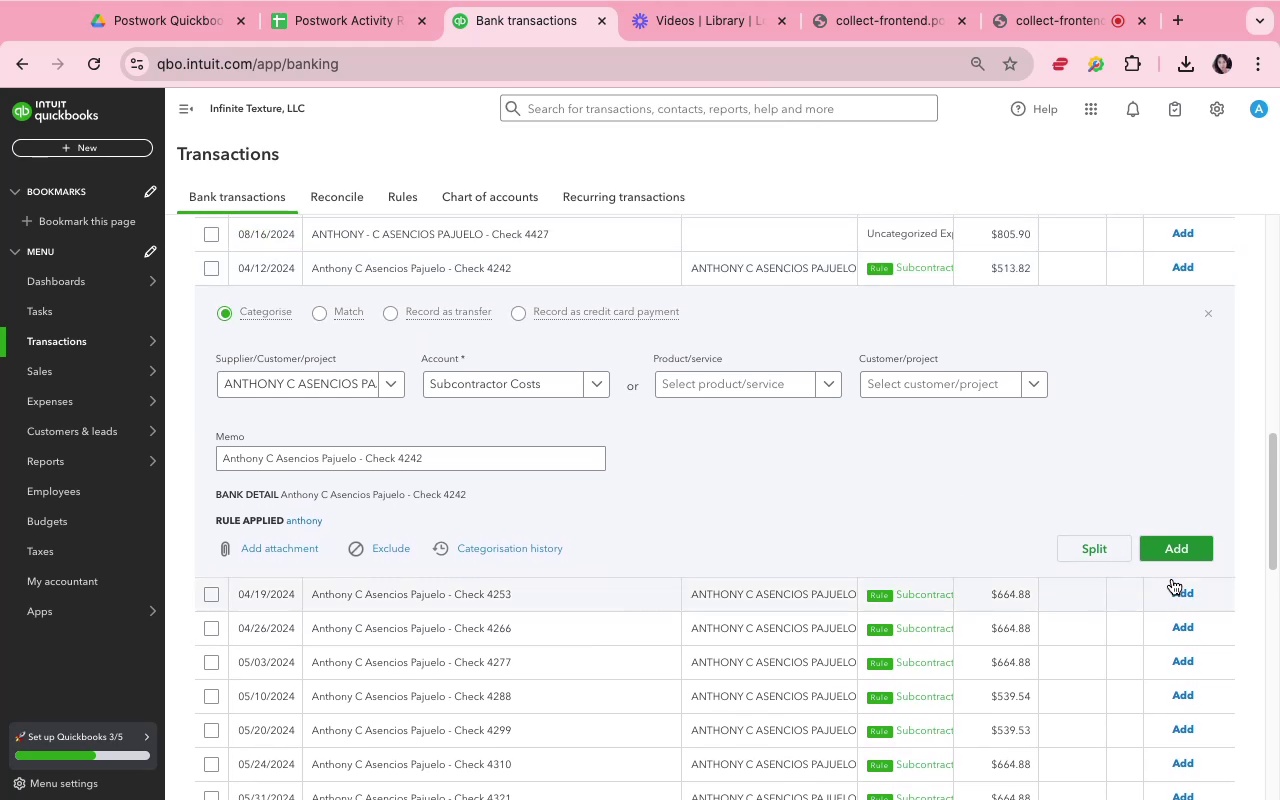 
left_click([1170, 556])
 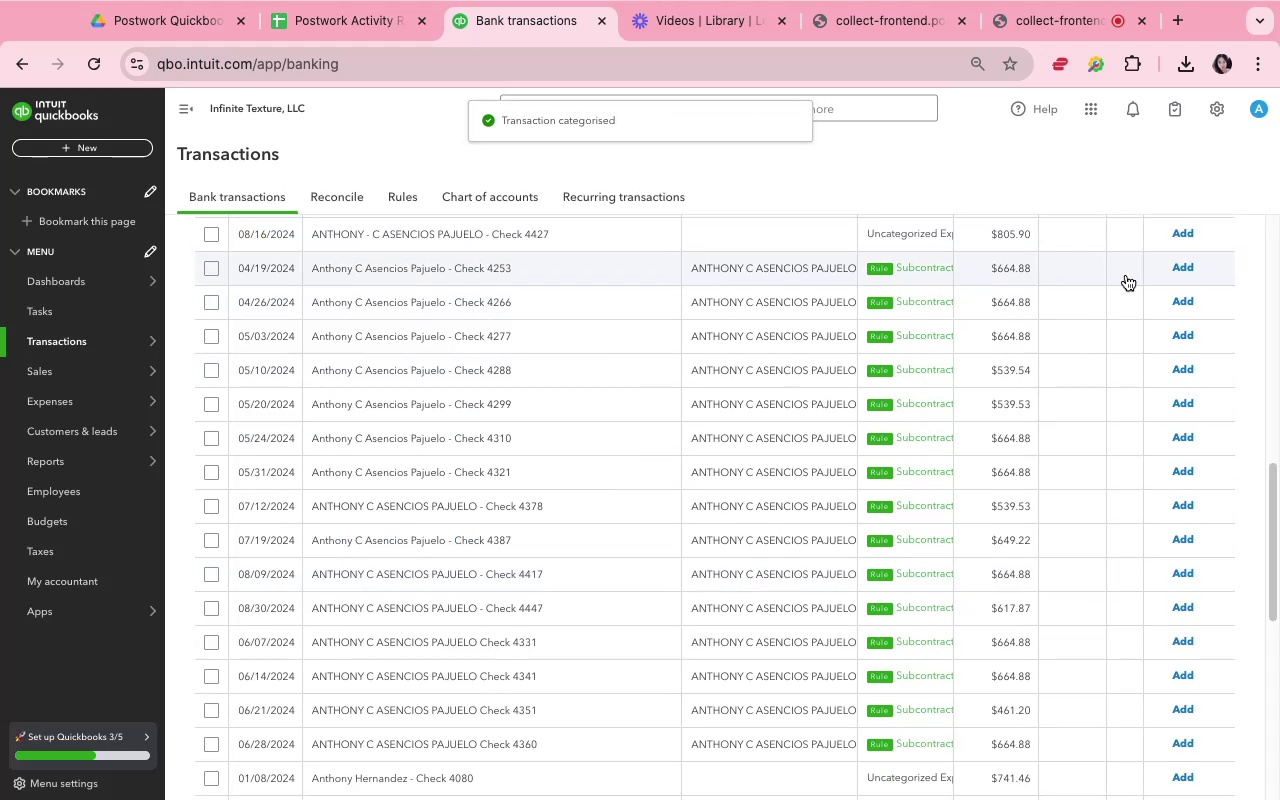 
left_click([1178, 274])
 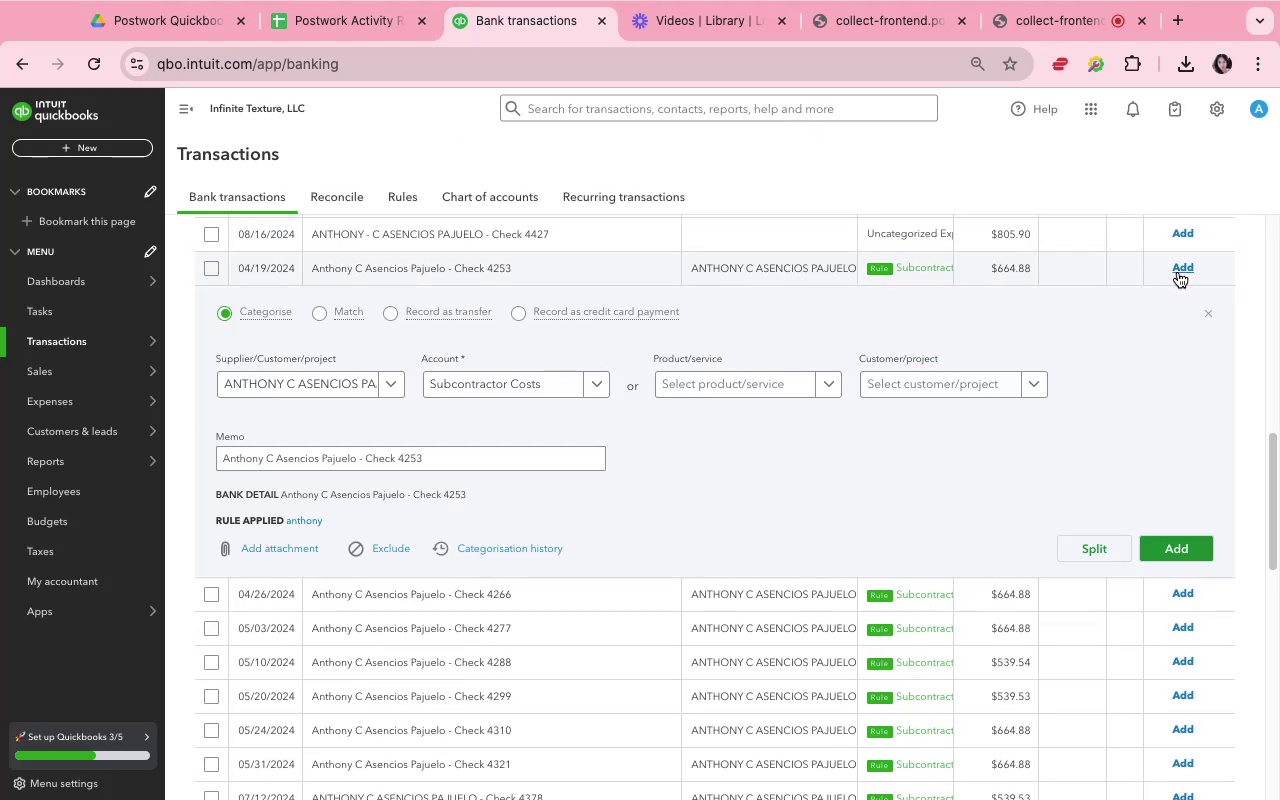 
left_click([1178, 272])
 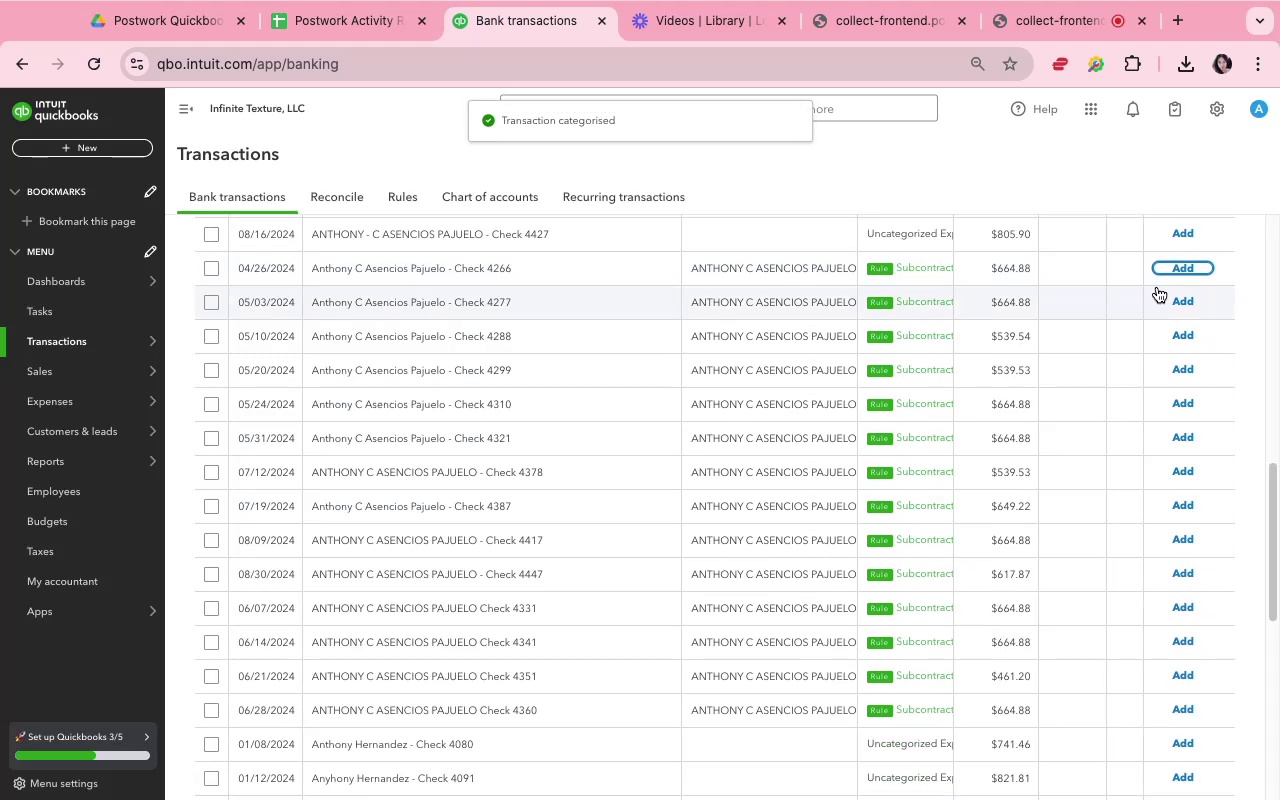 
wait(5.43)
 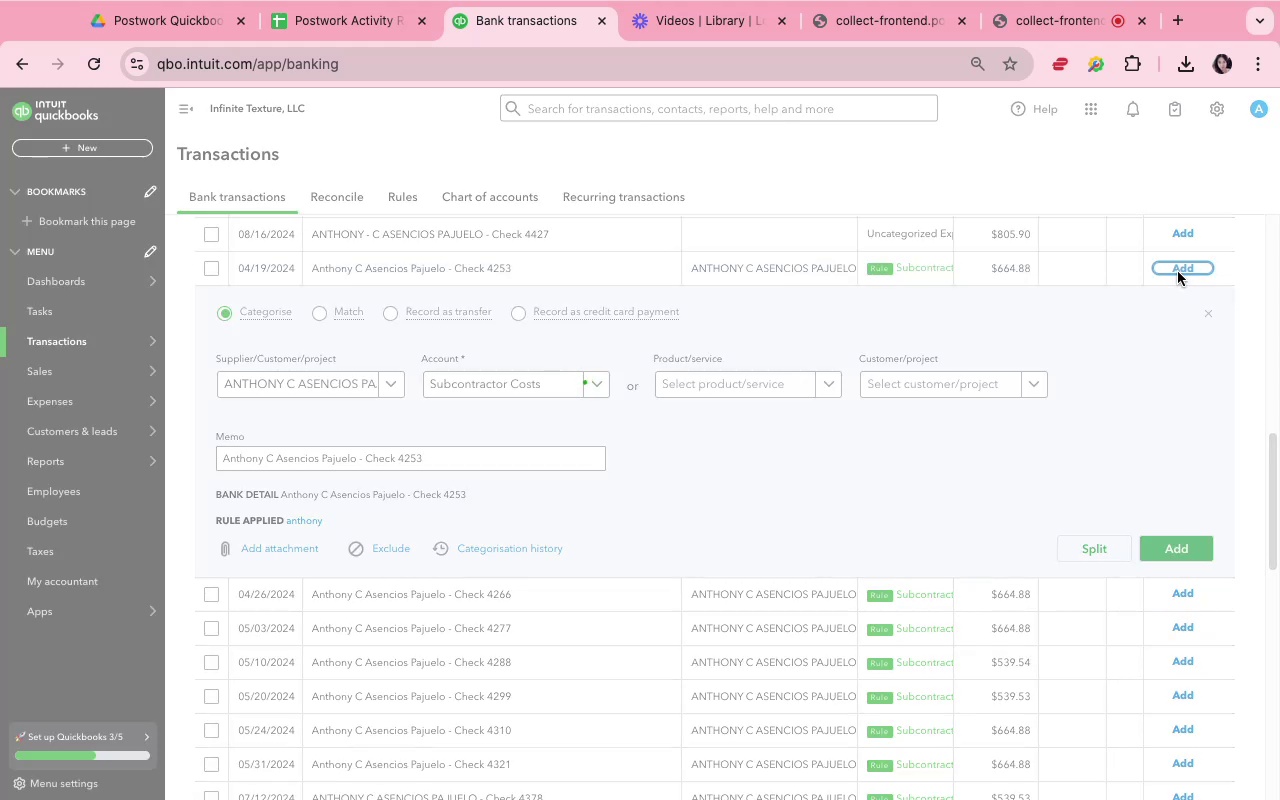 
left_click([1152, 281])
 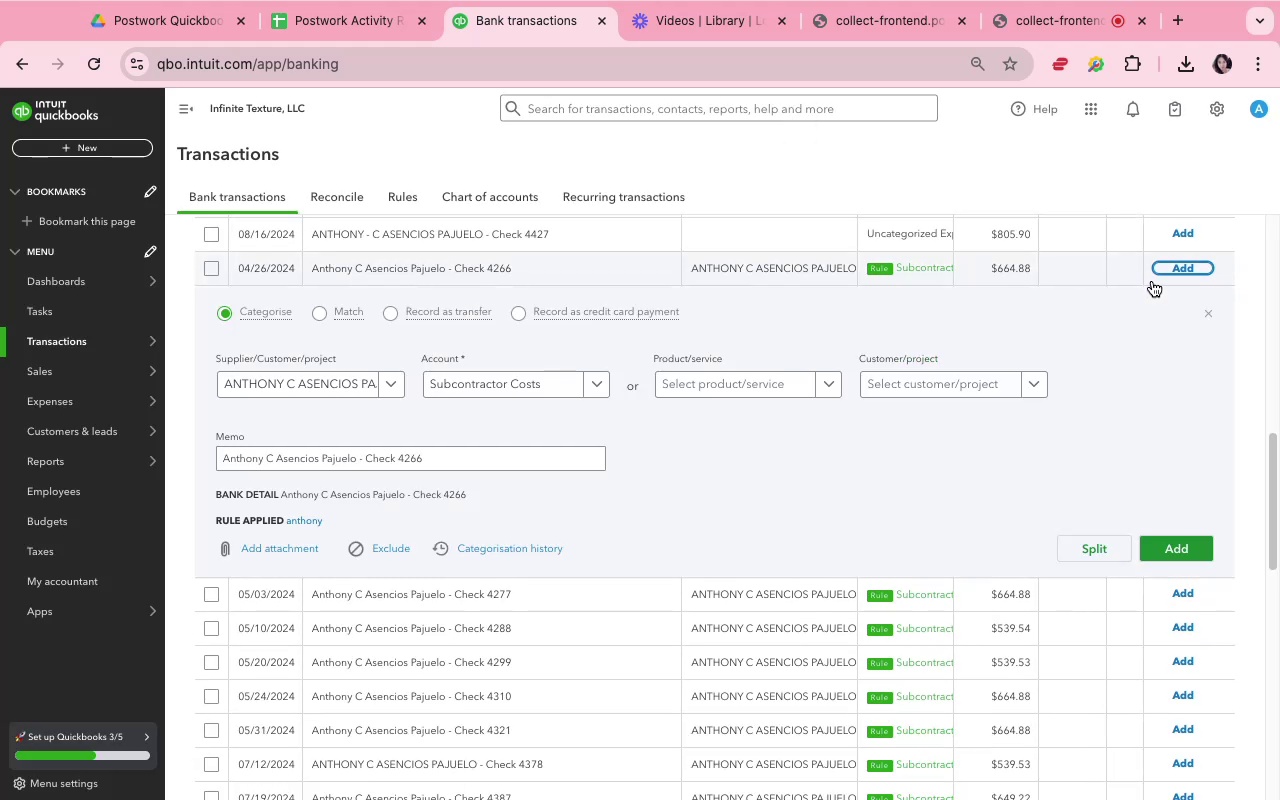 
left_click_drag(start_coordinate=[1157, 395], to_coordinate=[1147, 384])
 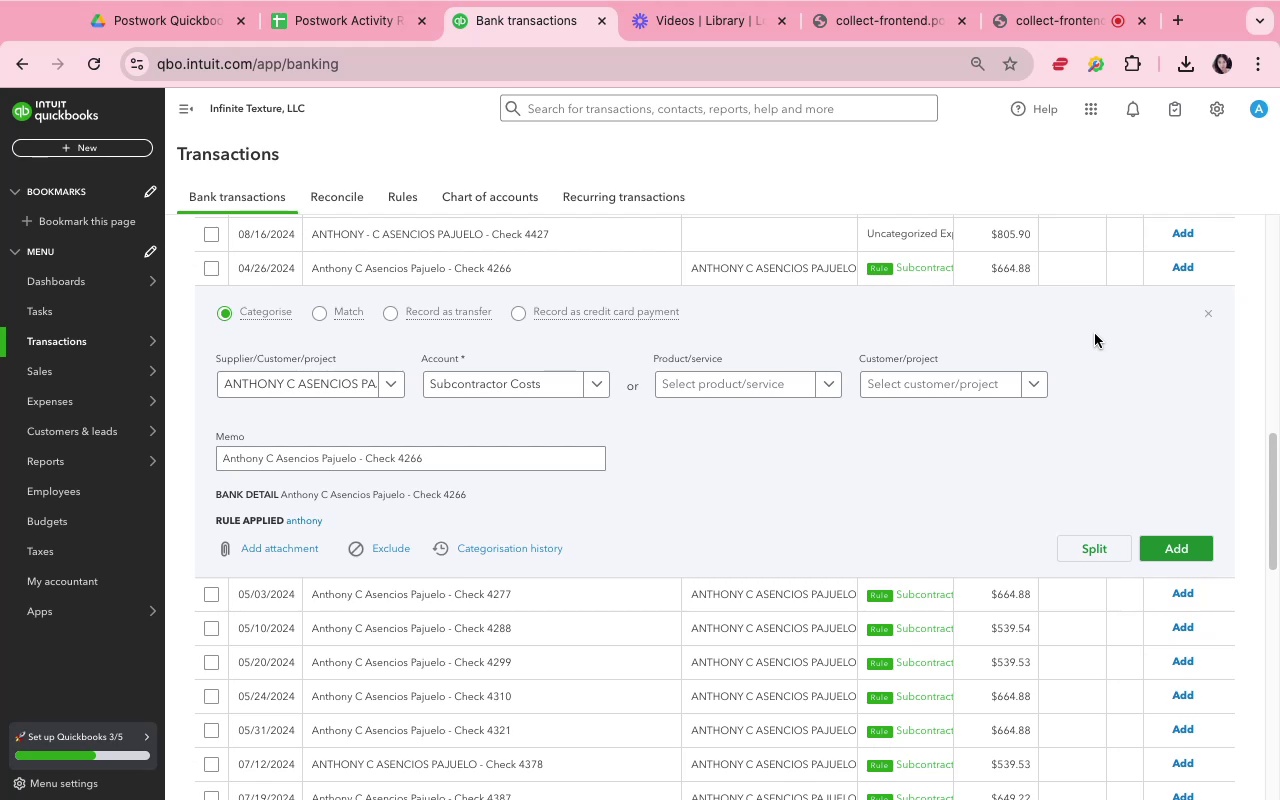 
wait(14.07)
 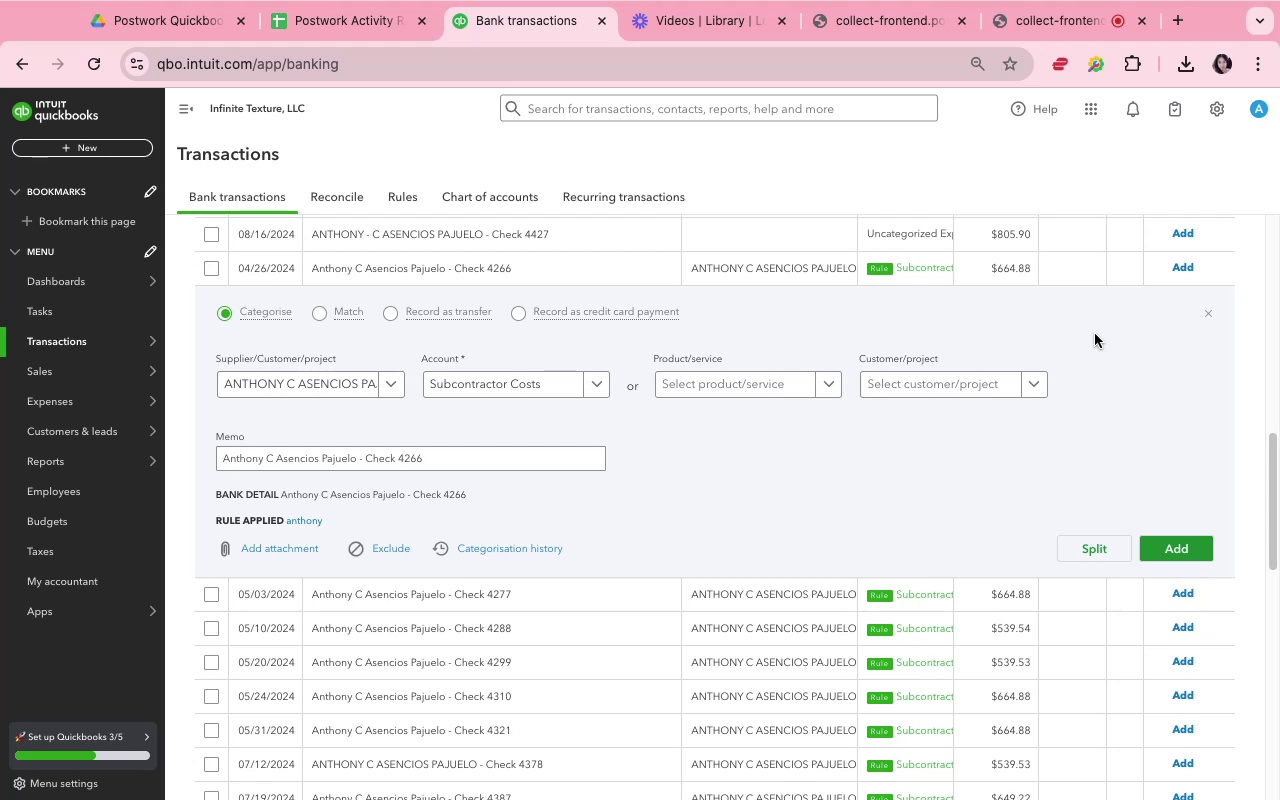 
mouse_move([925, 285])
 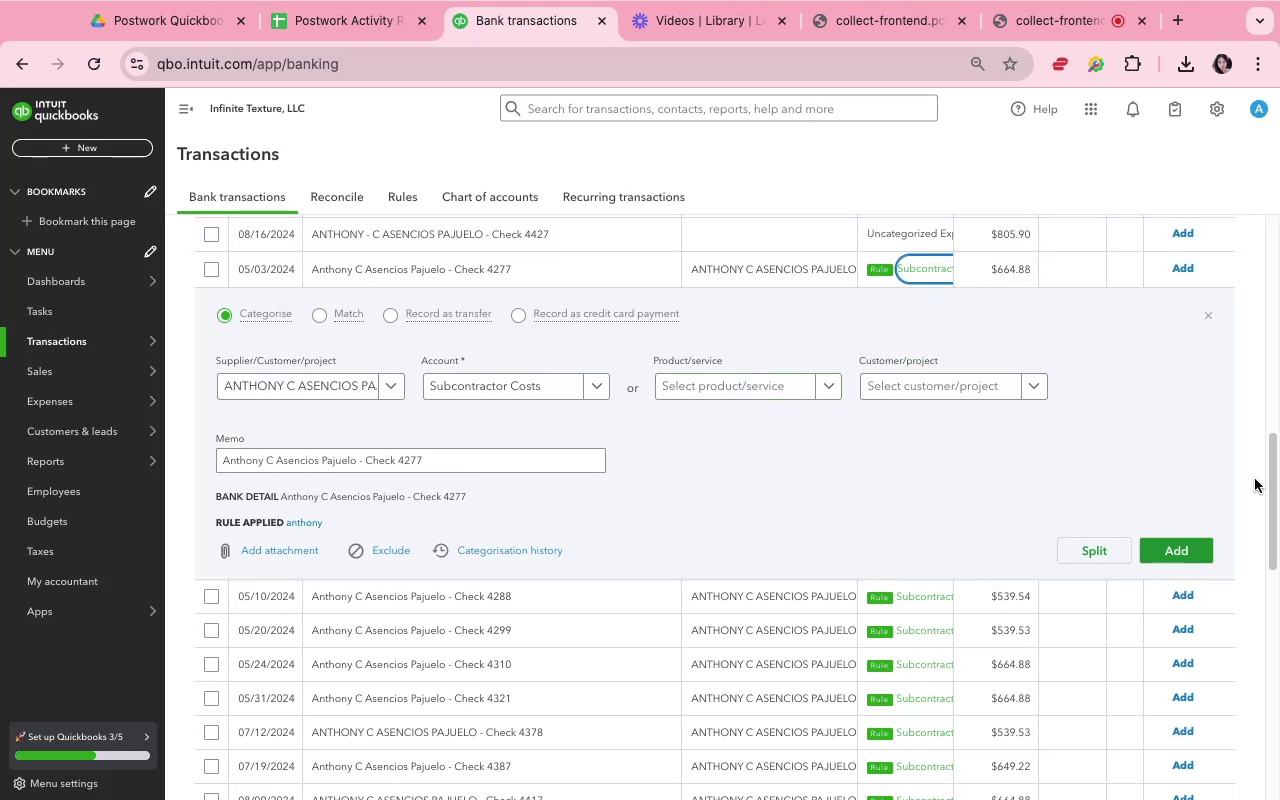 
wait(7.06)
 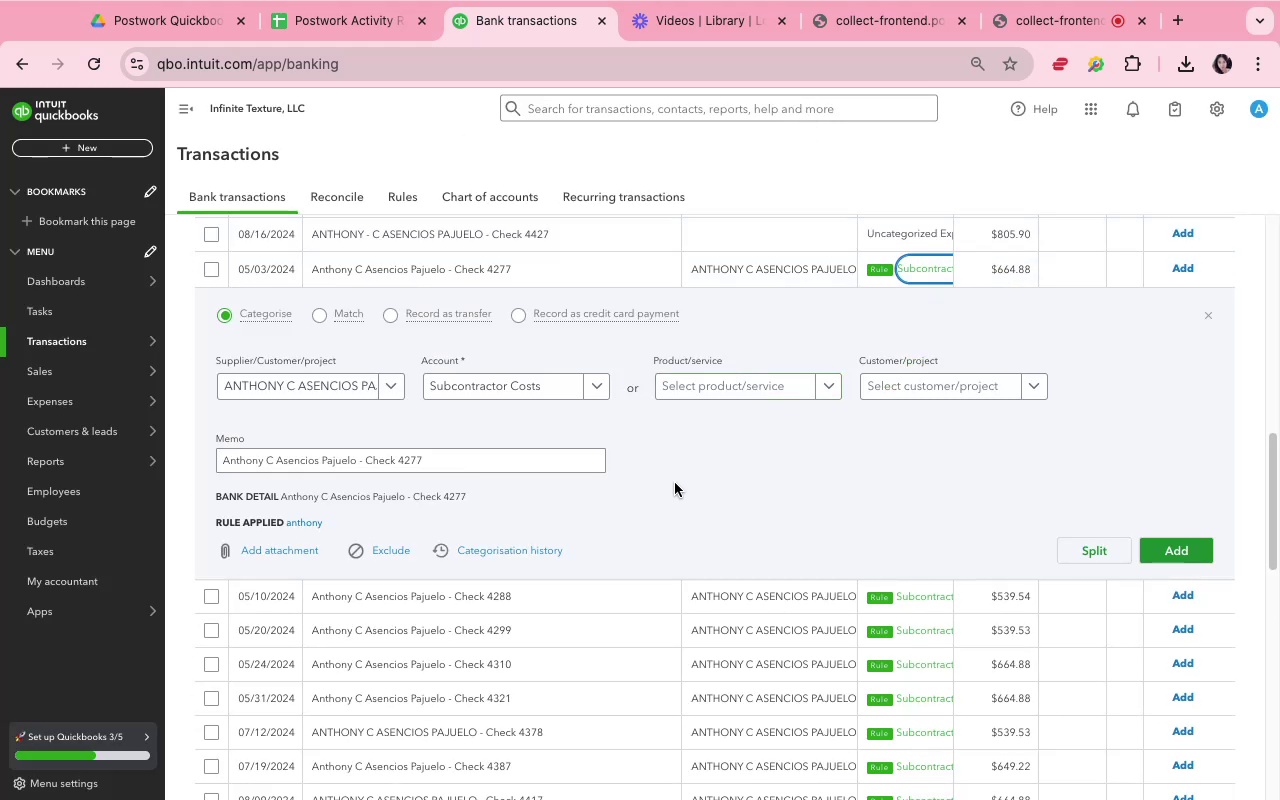 
left_click([1175, 561])
 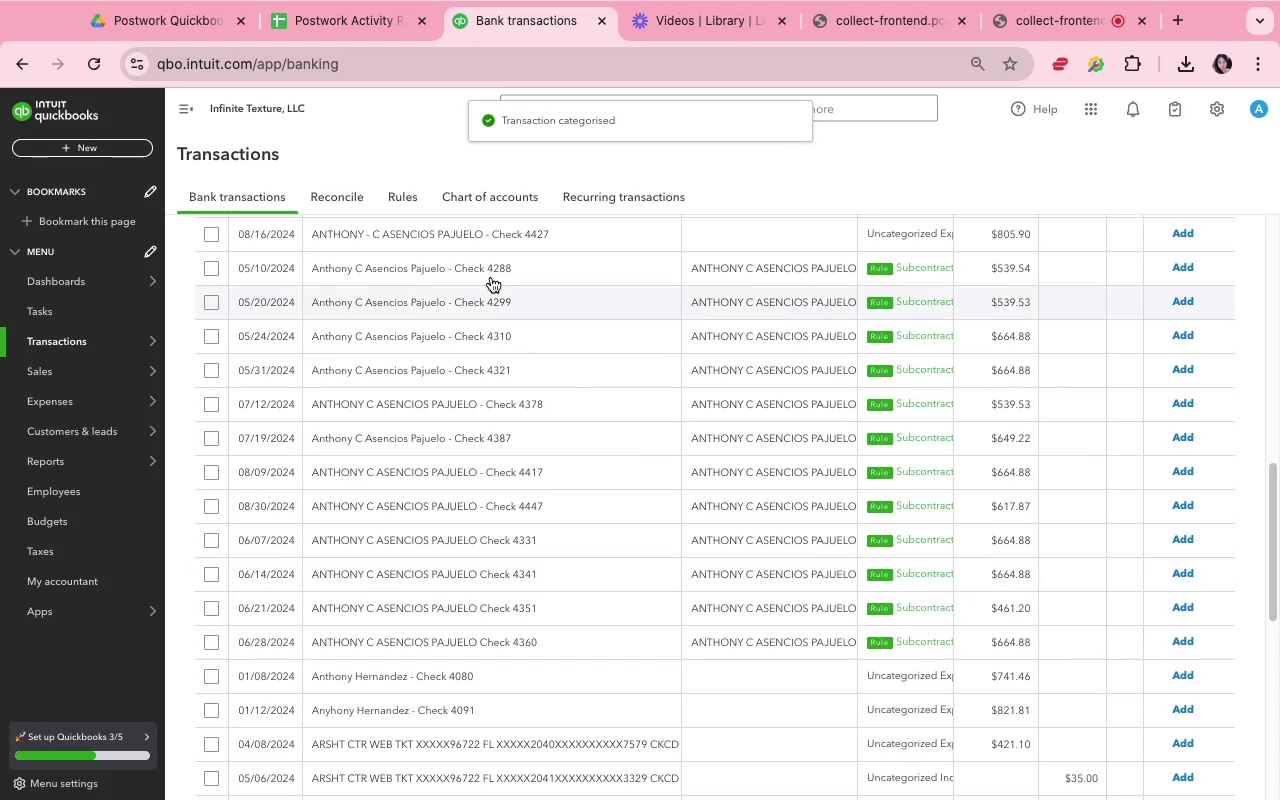 
left_click([485, 263])
 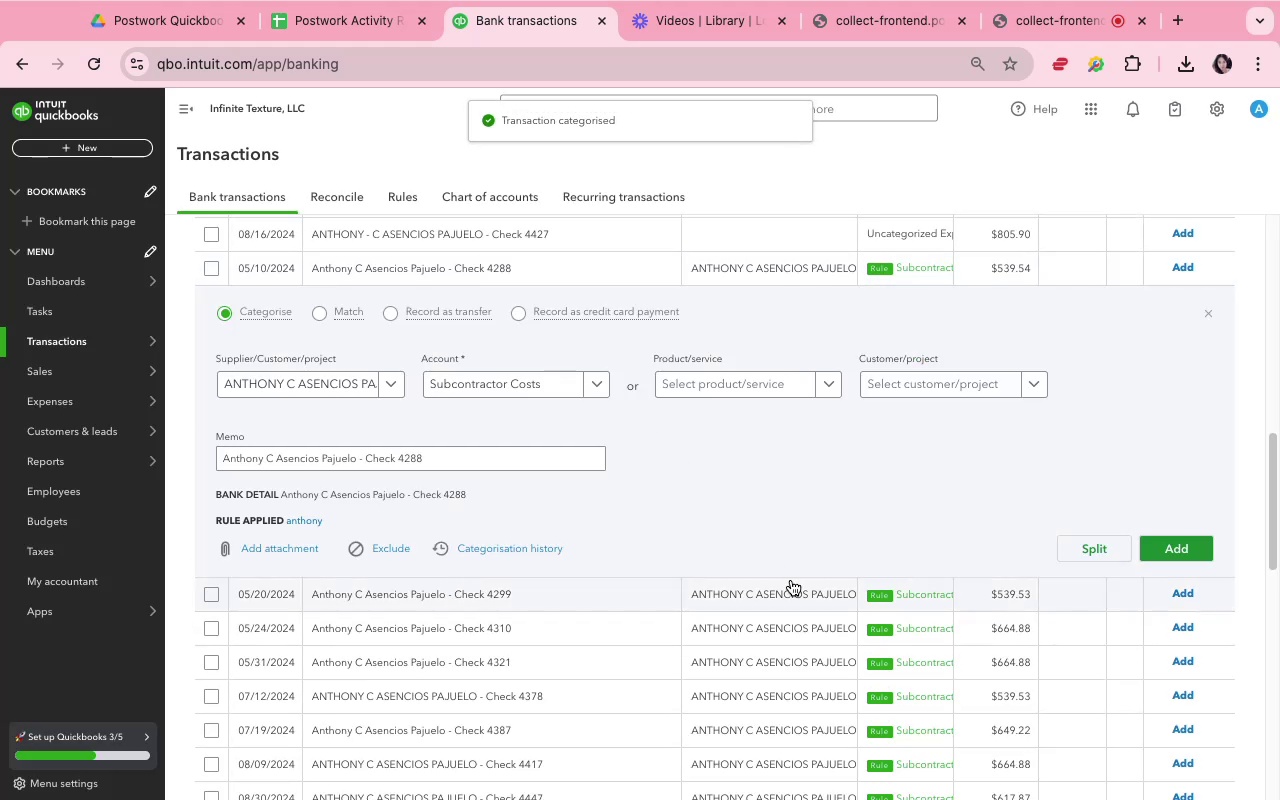 
left_click([766, 541])
 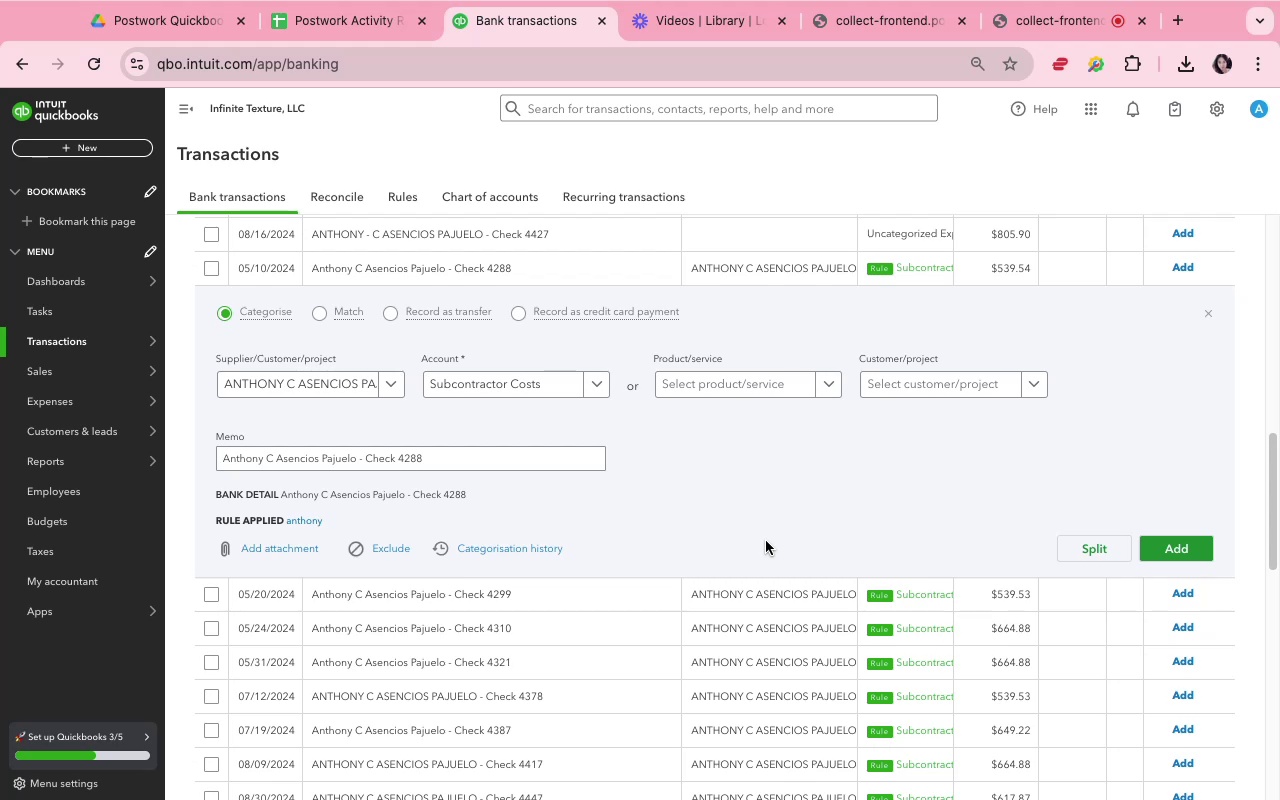 
wait(8.94)
 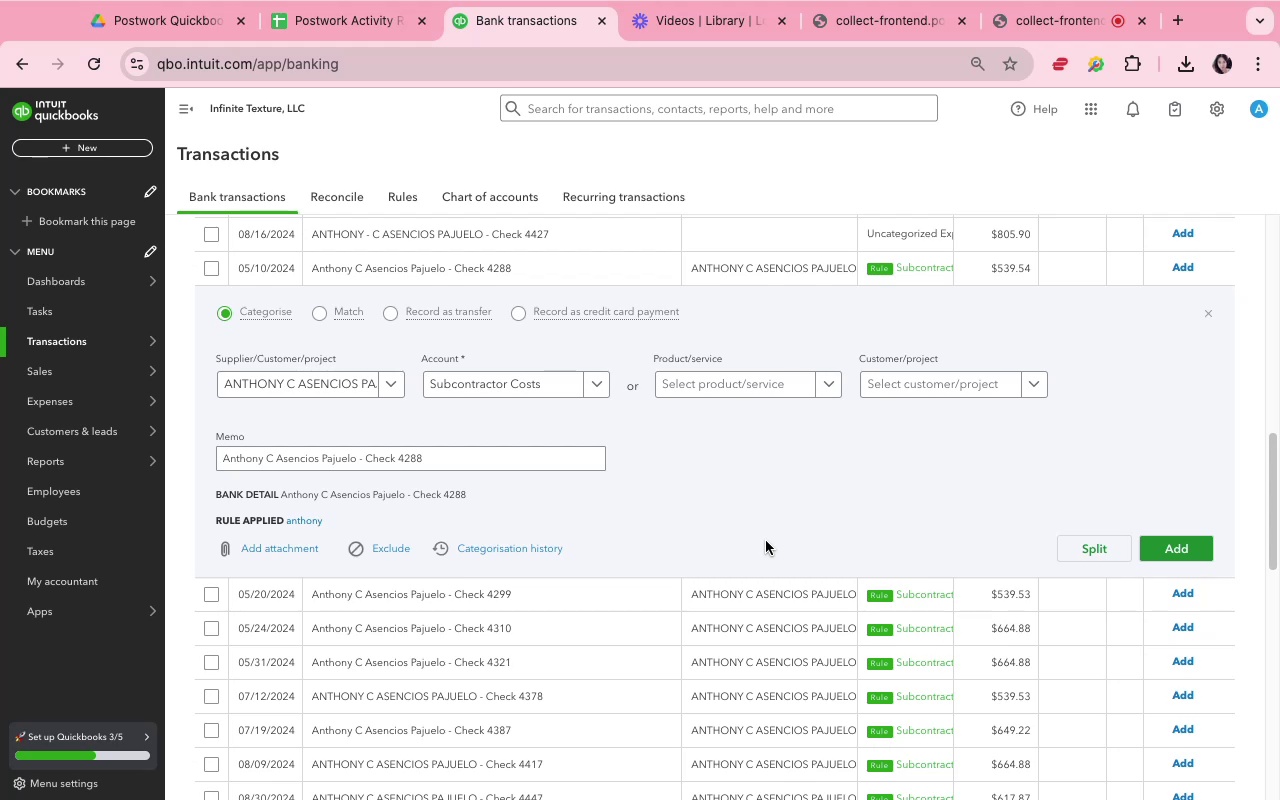 
left_click([1186, 537])
 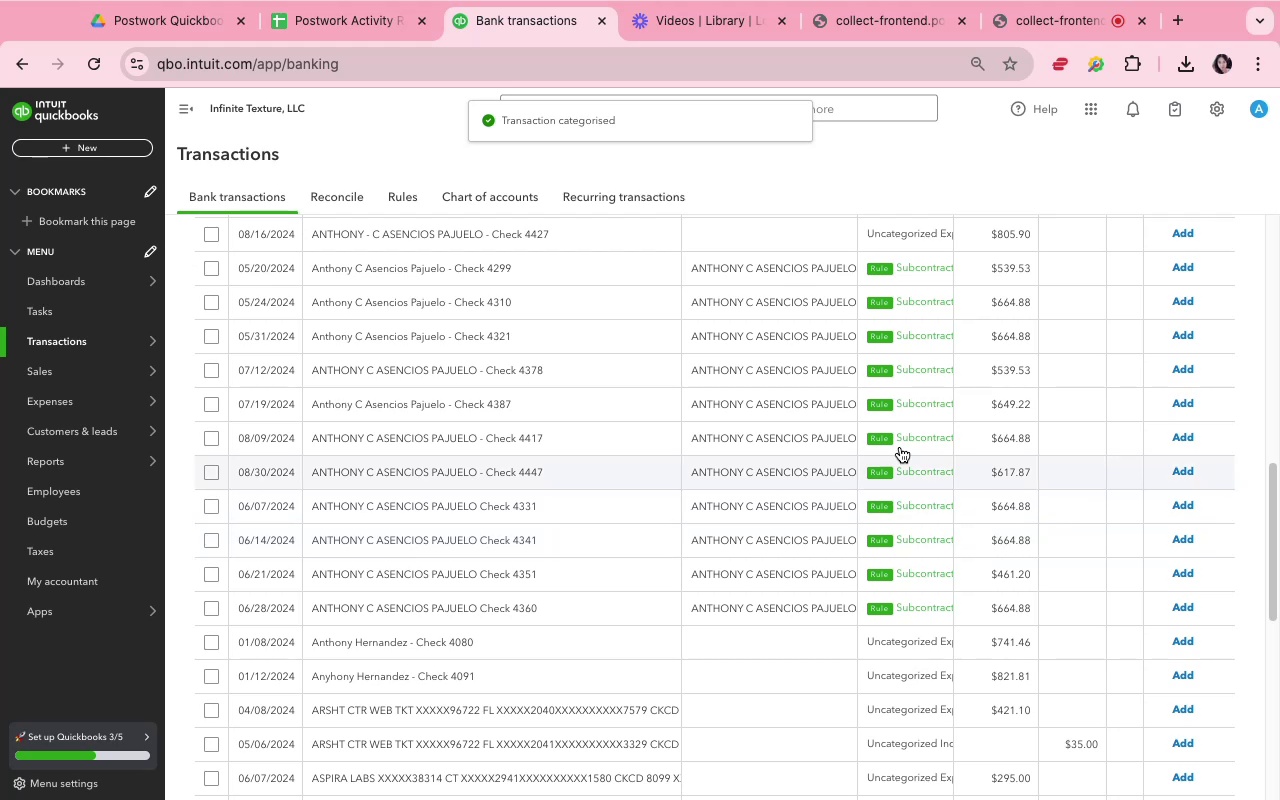 
left_click([526, 259])
 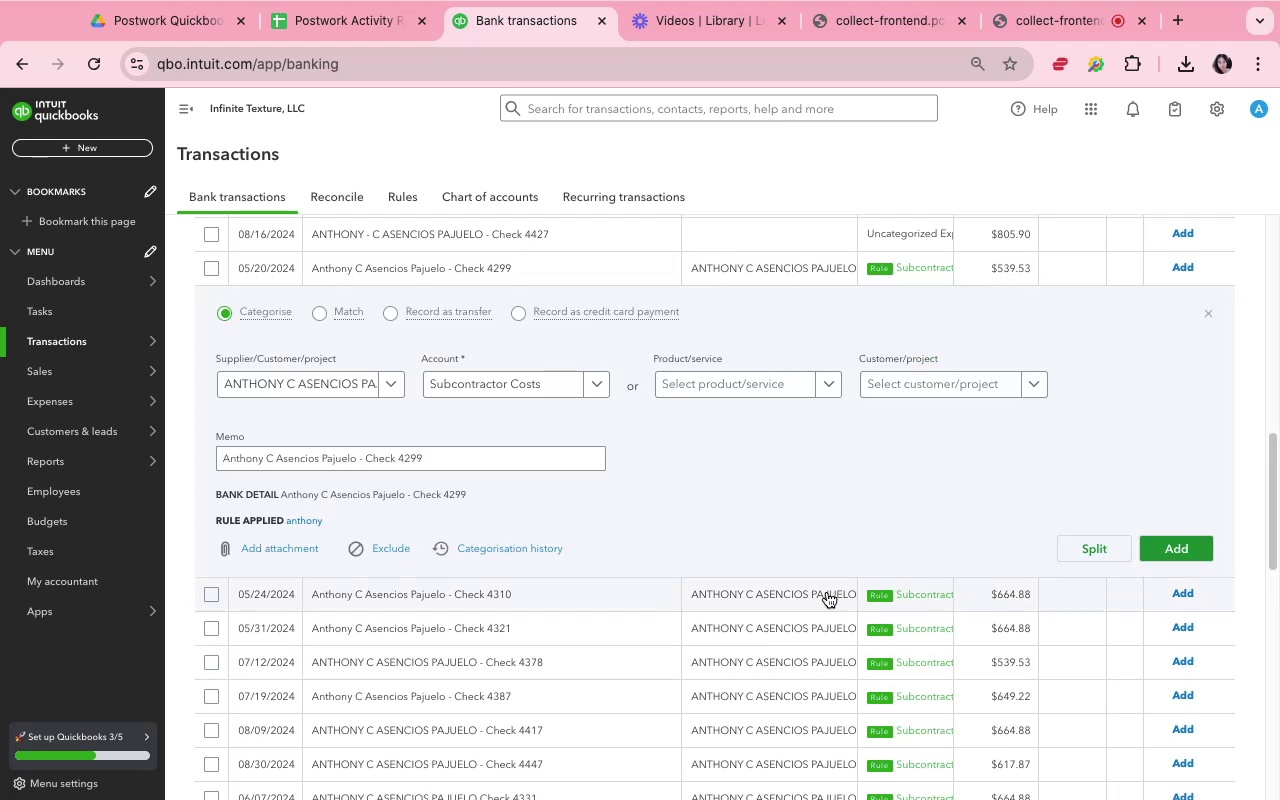 
wait(8.16)
 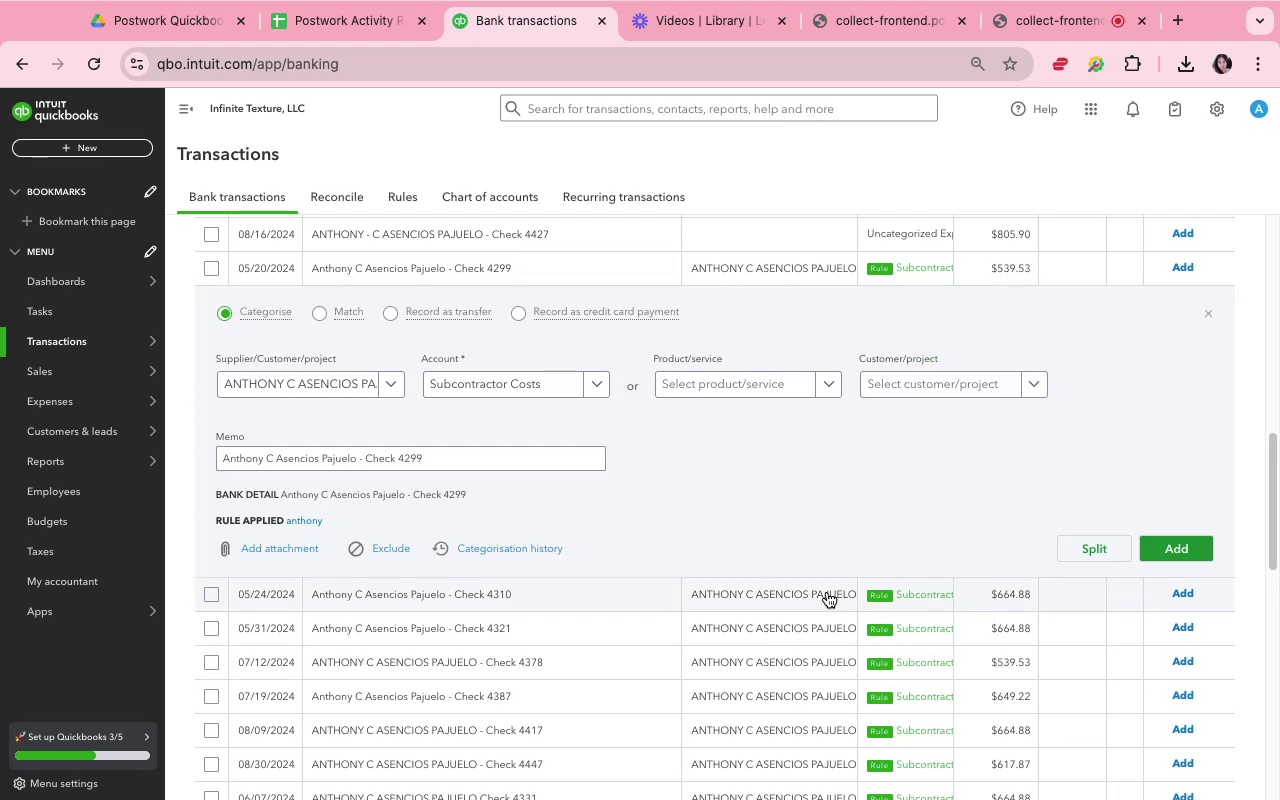 
left_click([758, 485])
 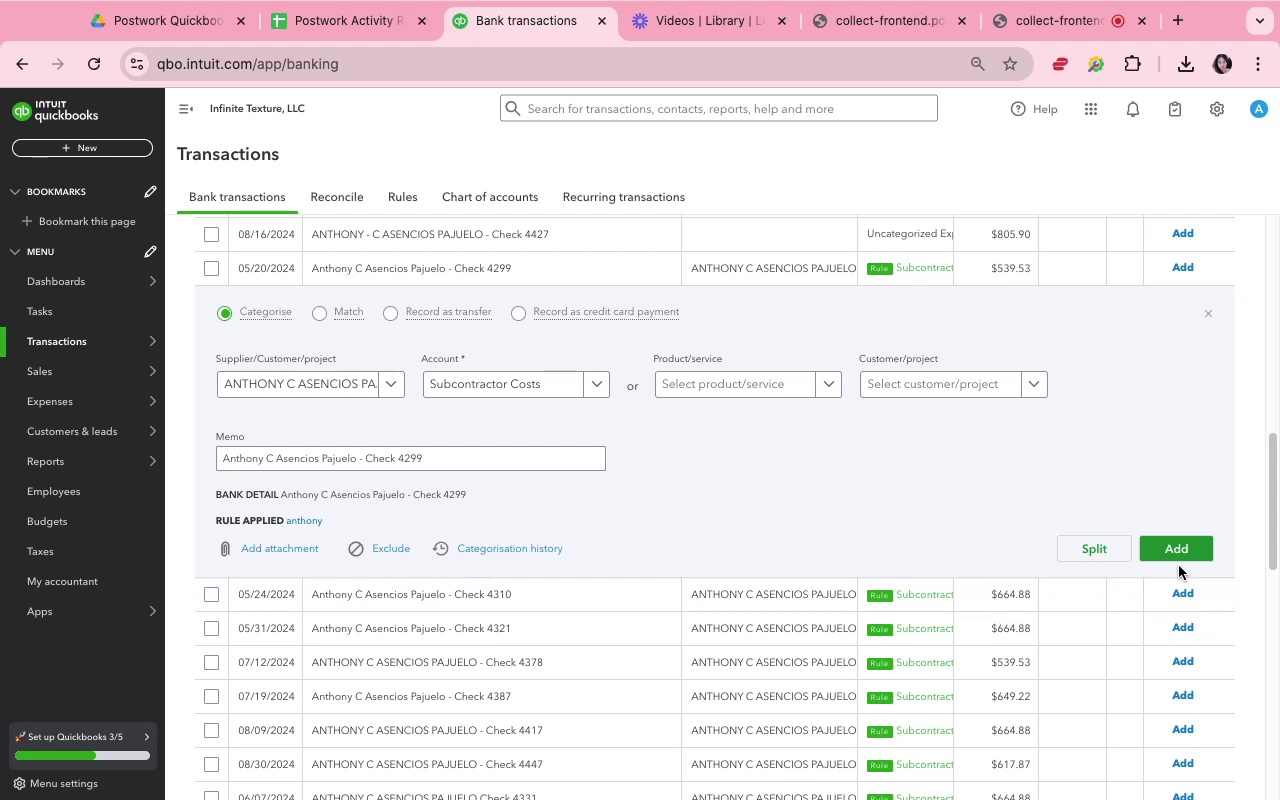 
wait(5.36)
 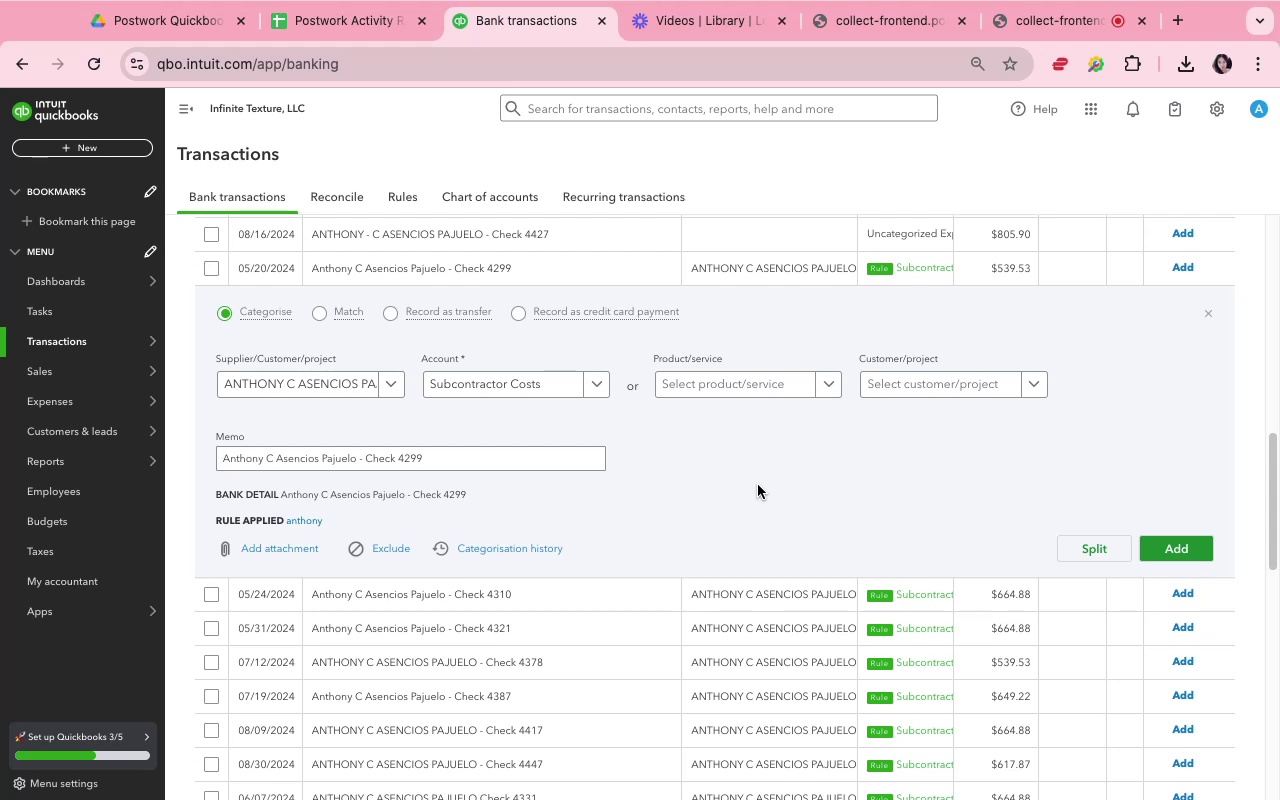 
left_click([1177, 555])
 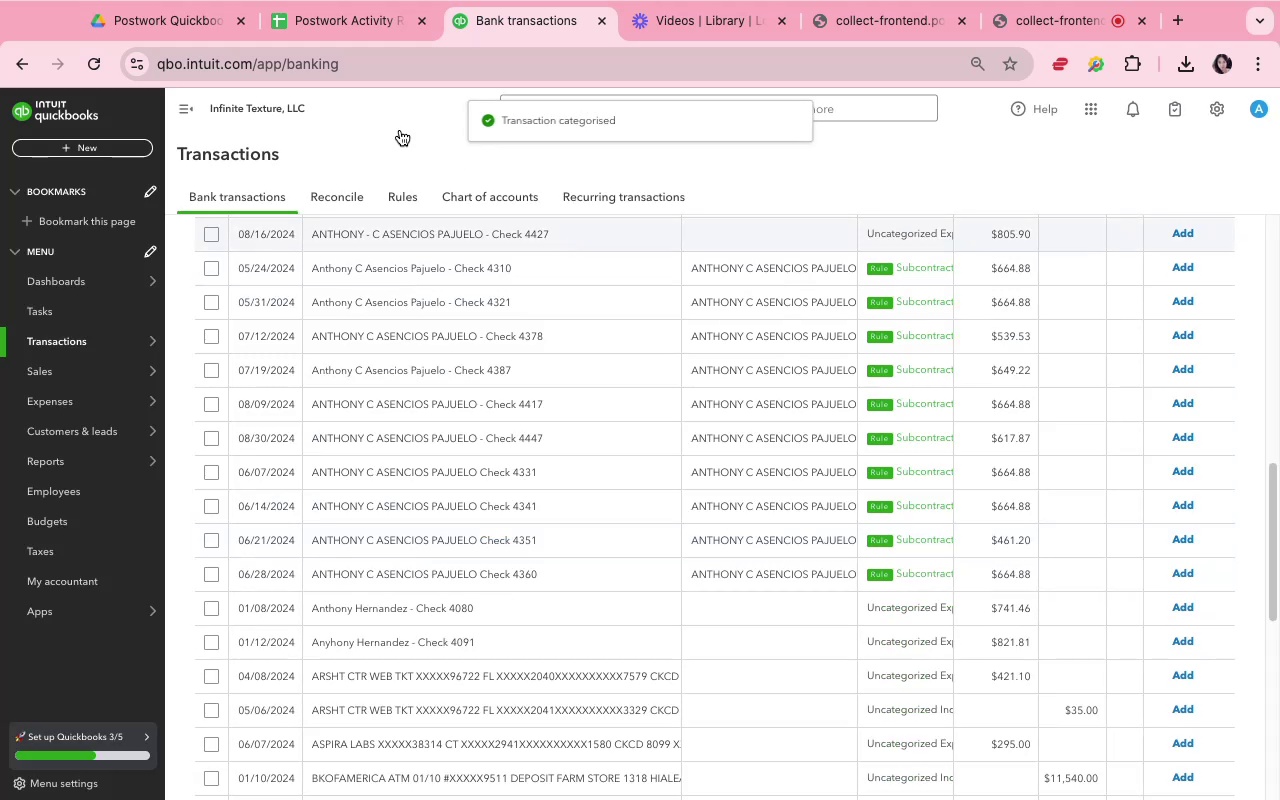 
left_click([300, 32])
 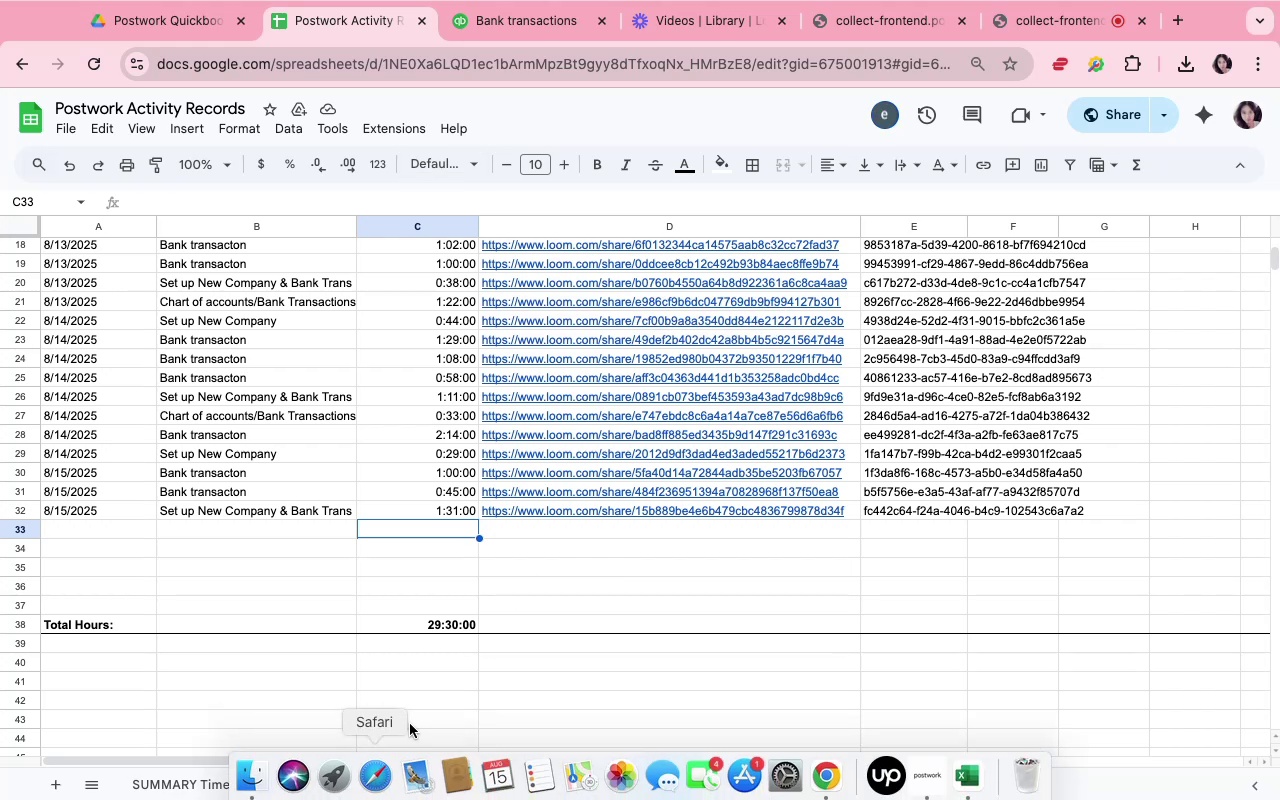 
left_click([413, 786])
 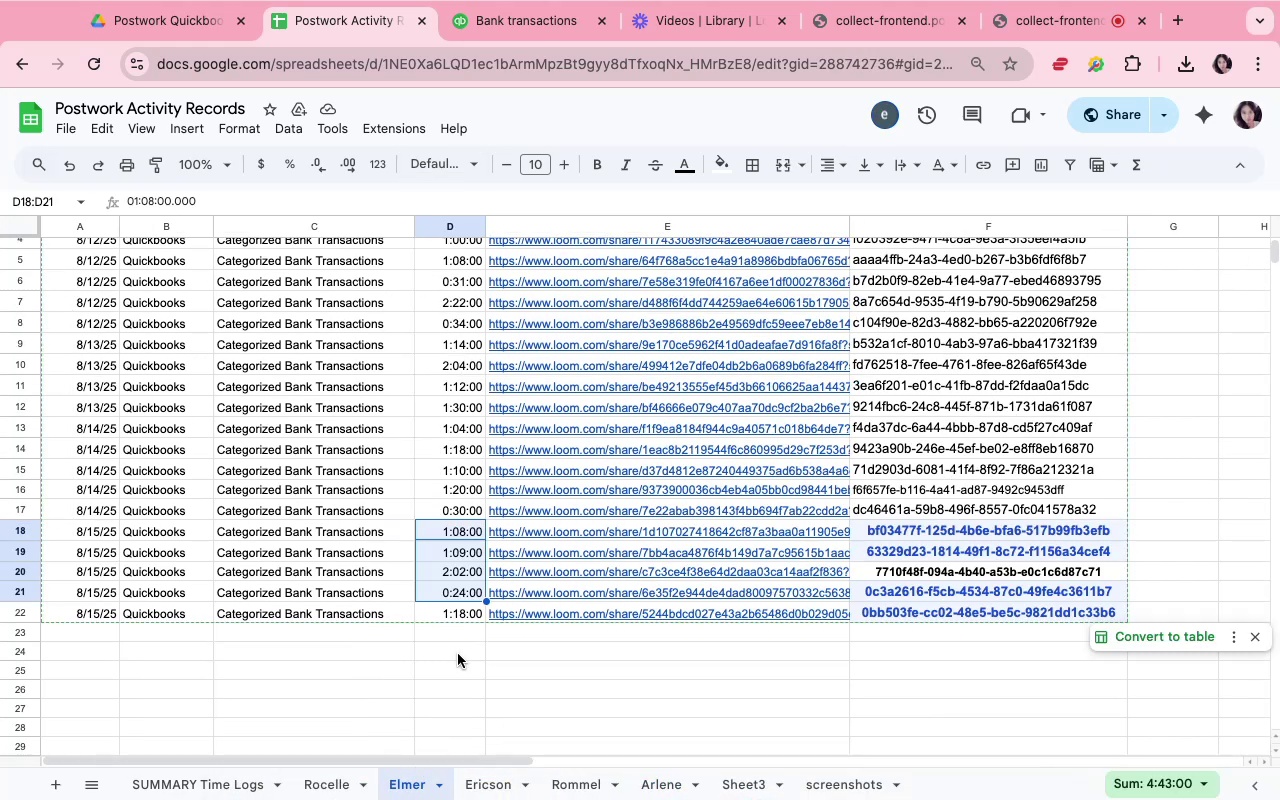 
scroll: coordinate [460, 656], scroll_direction: down, amount: 5.0
 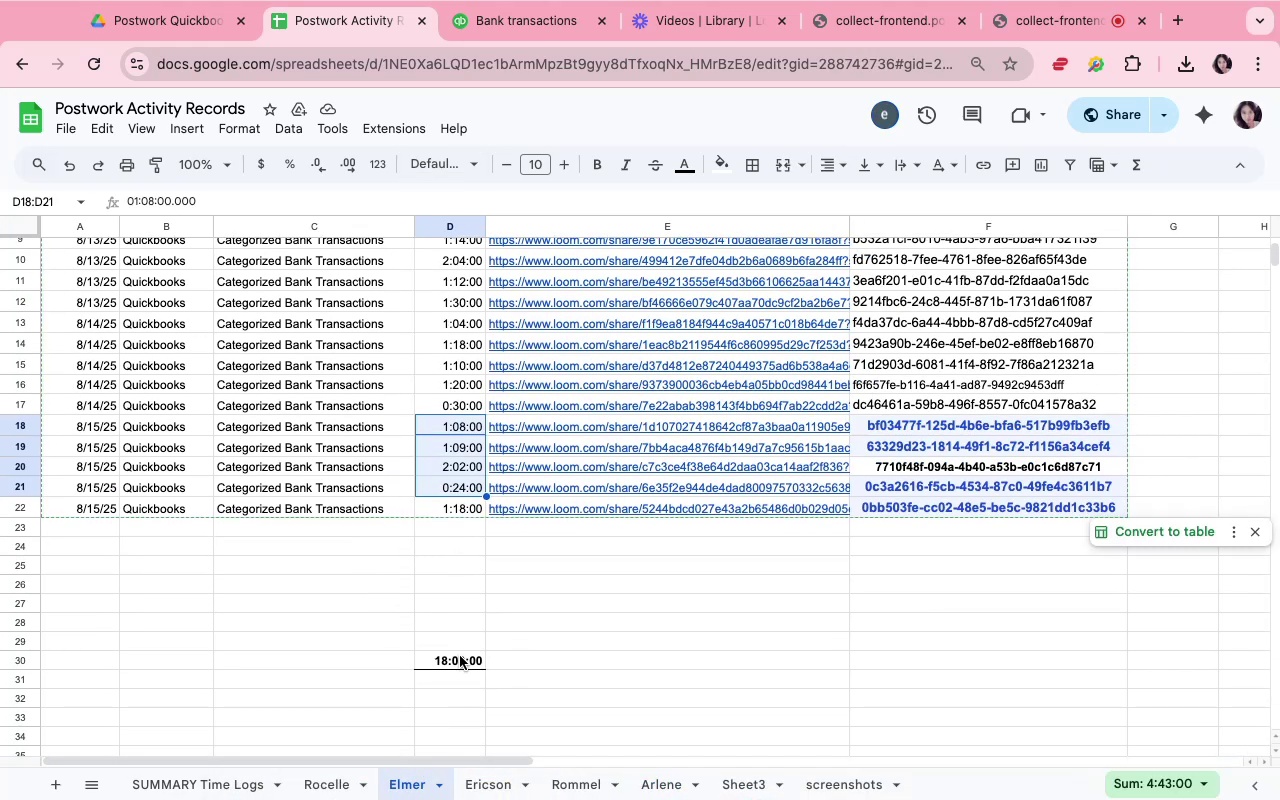 
scroll: coordinate [460, 656], scroll_direction: up, amount: 4.0
 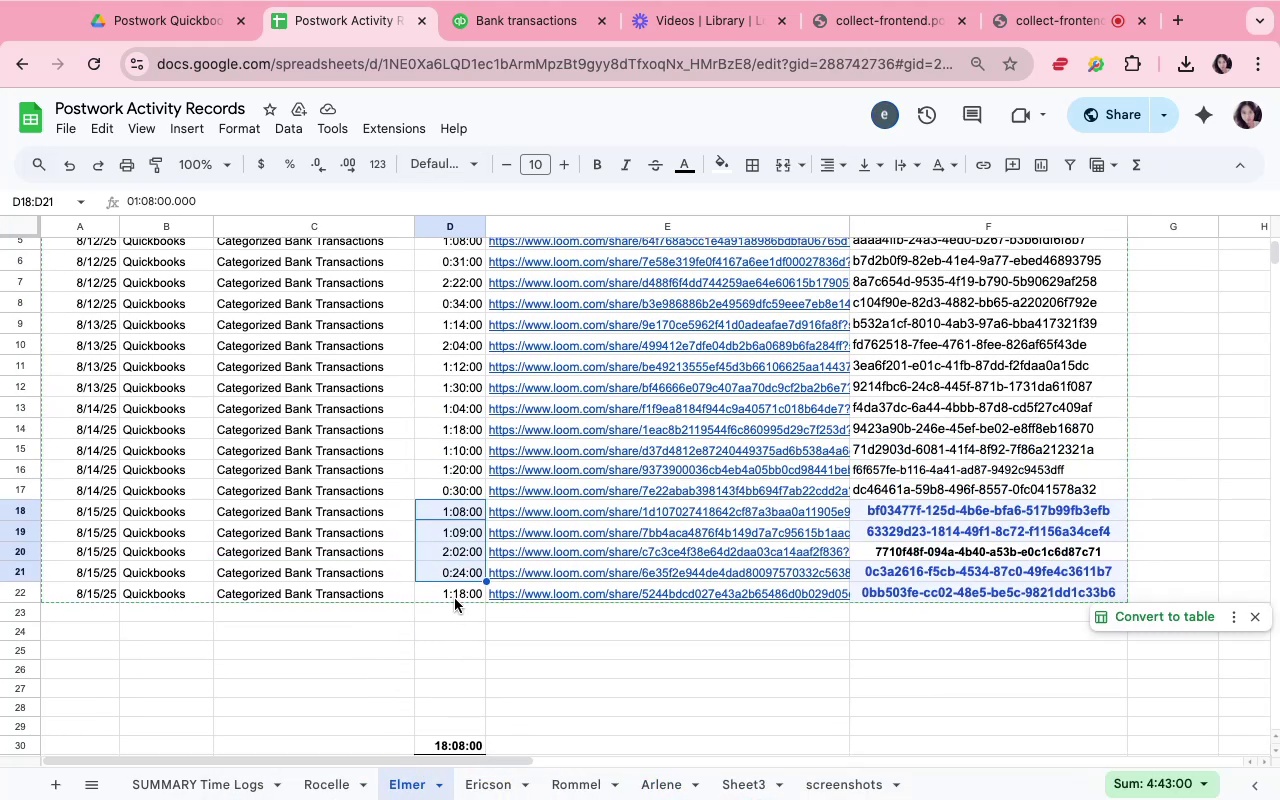 
left_click_drag(start_coordinate=[455, 598], to_coordinate=[441, 512])
 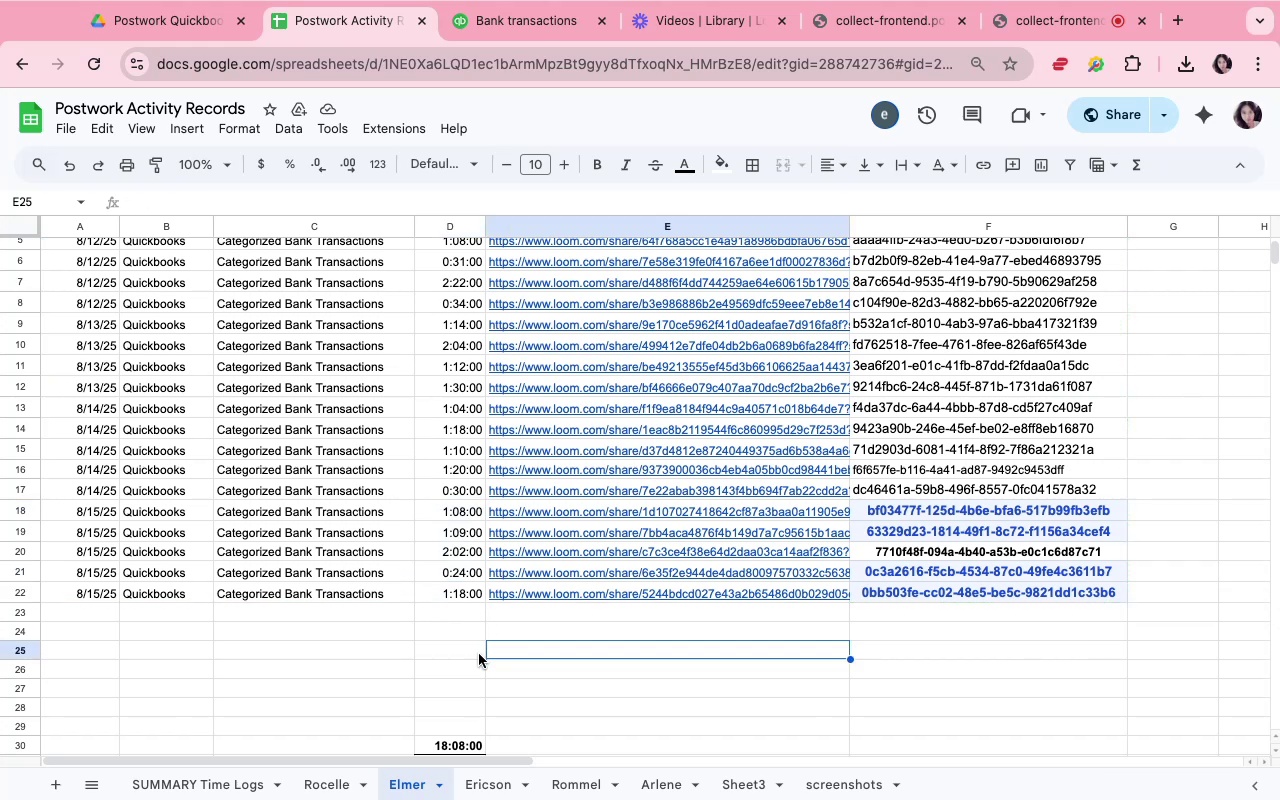 
scroll: coordinate [370, 749], scroll_direction: down, amount: 4.0
 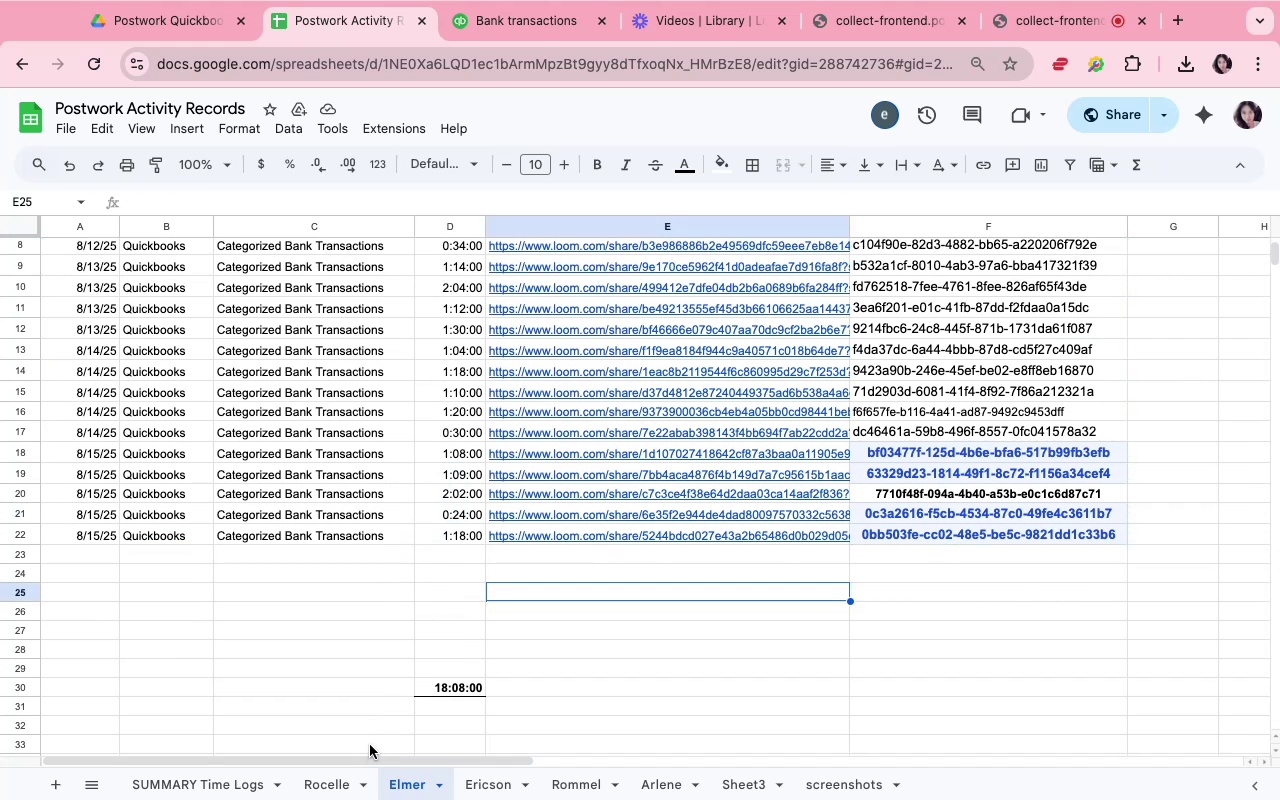 
wait(8.31)
 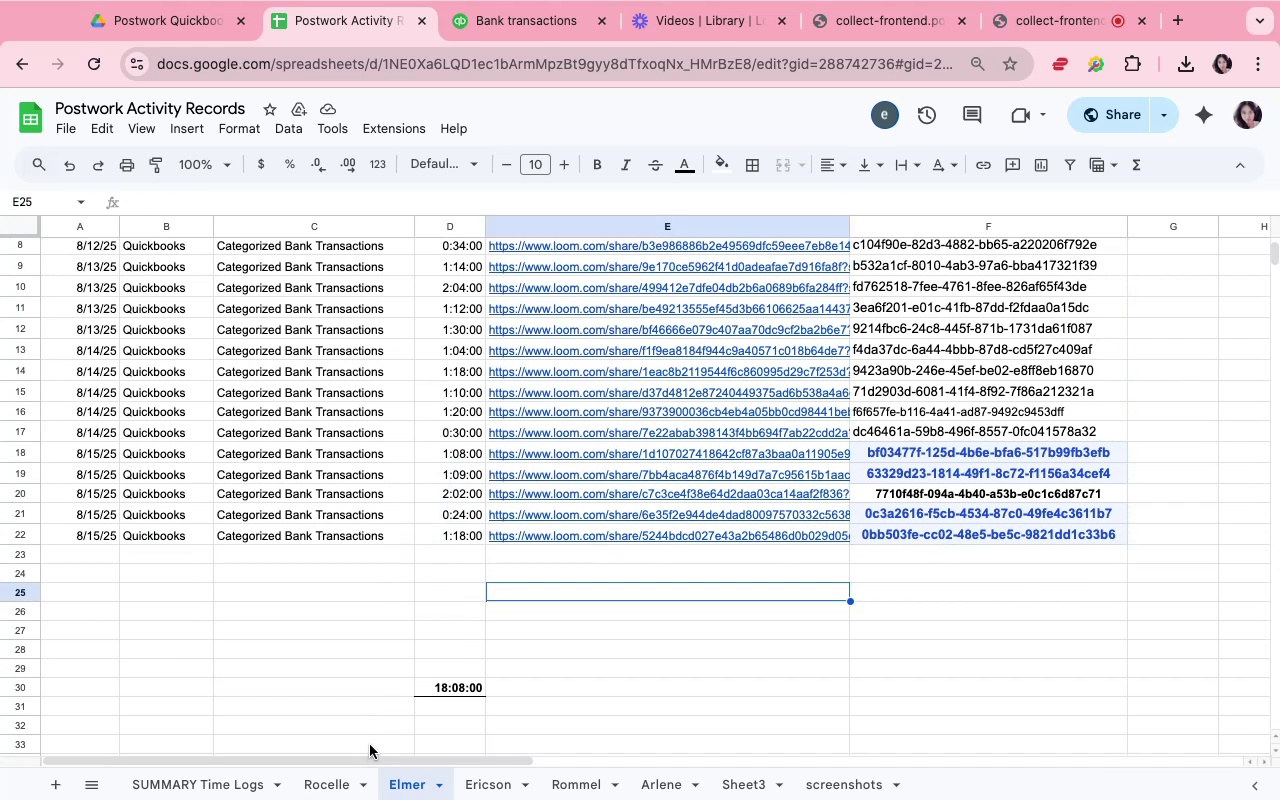 
left_click([638, 787])
 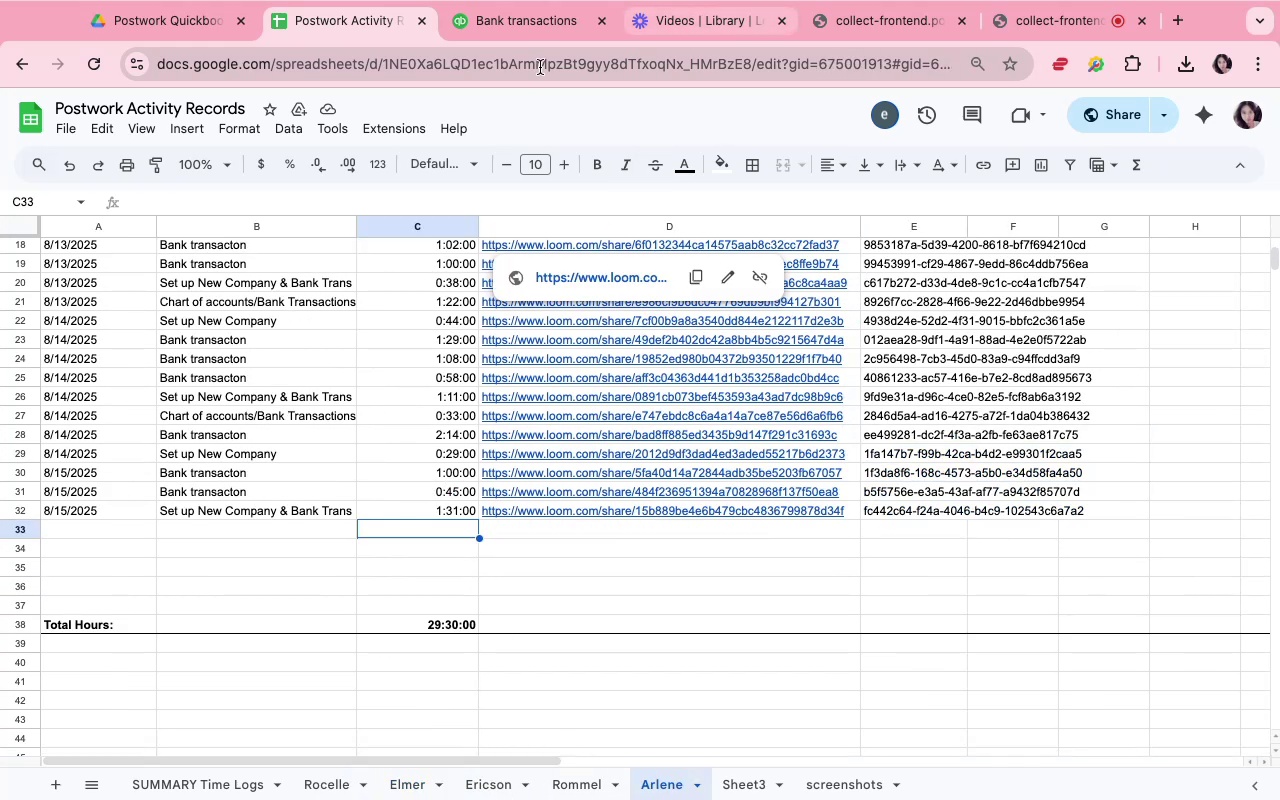 
left_click([501, 41])
 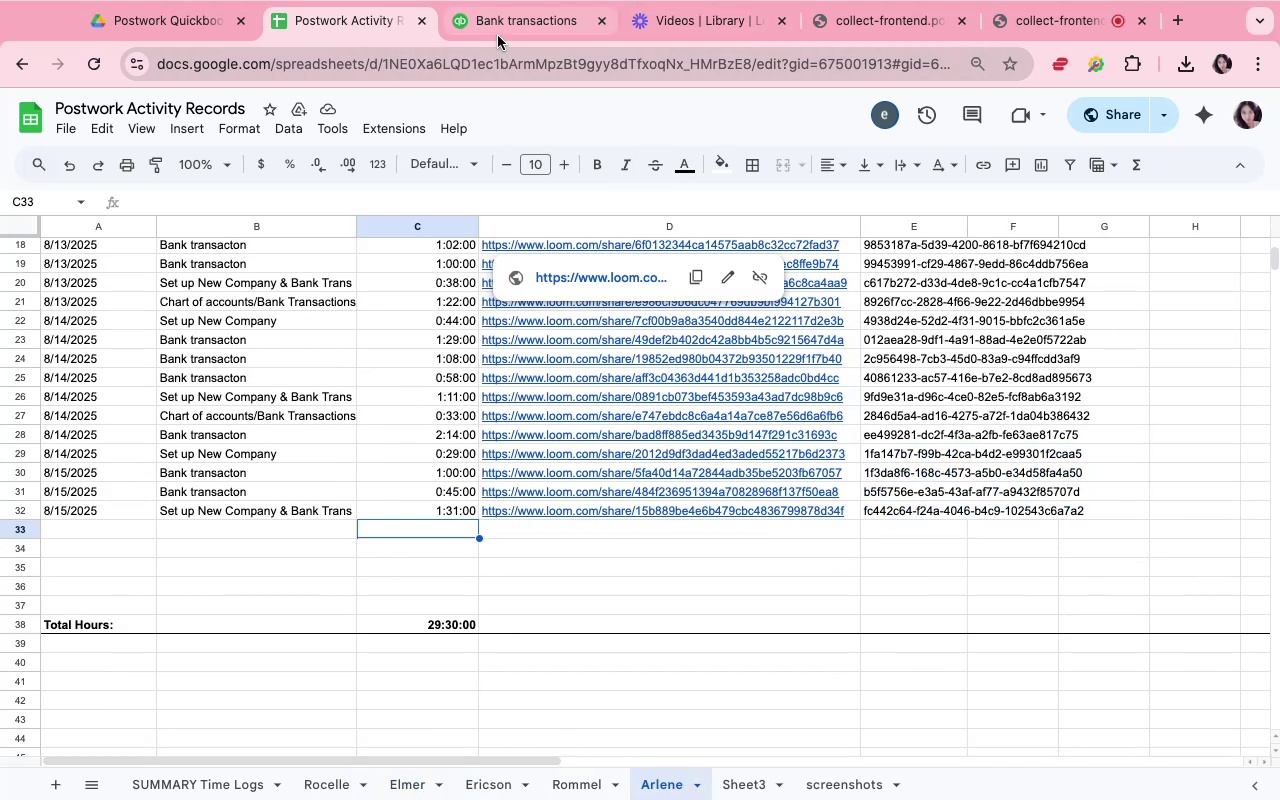 
left_click([498, 36])
 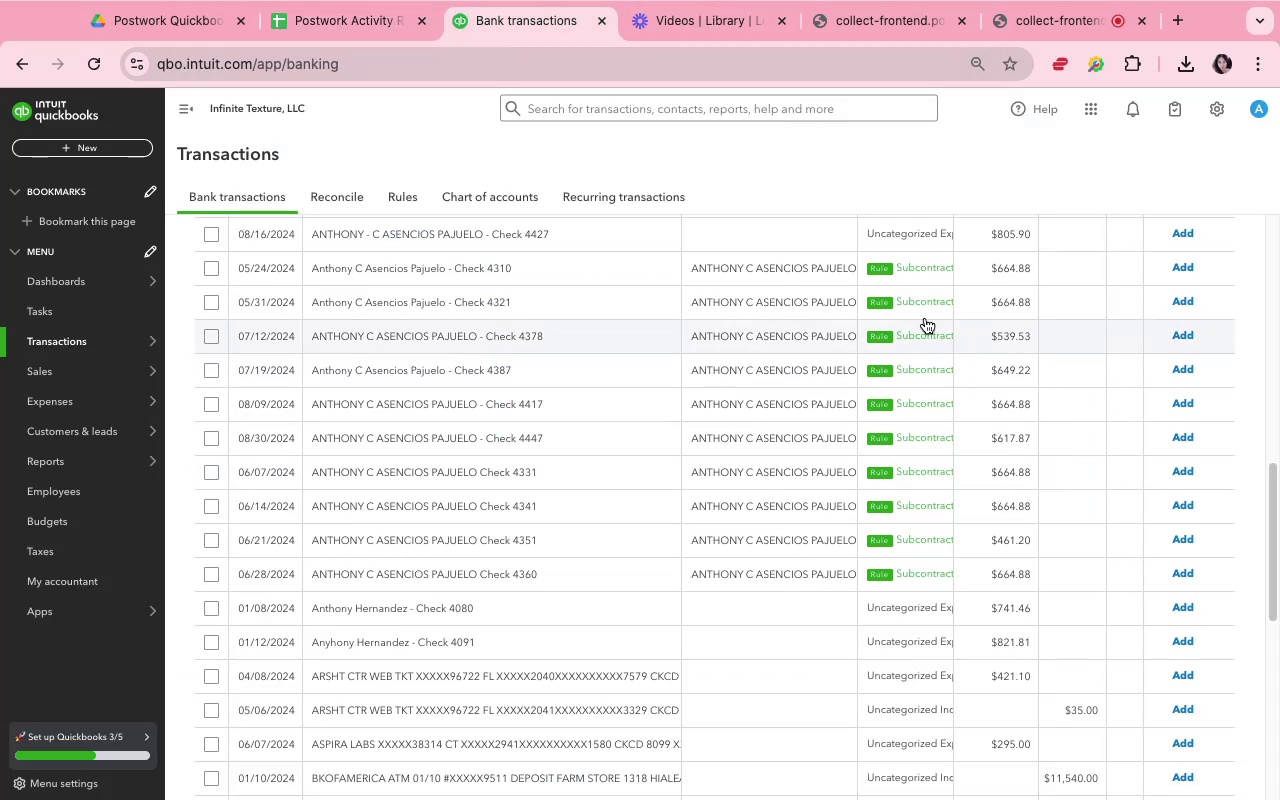 
left_click([911, 270])
 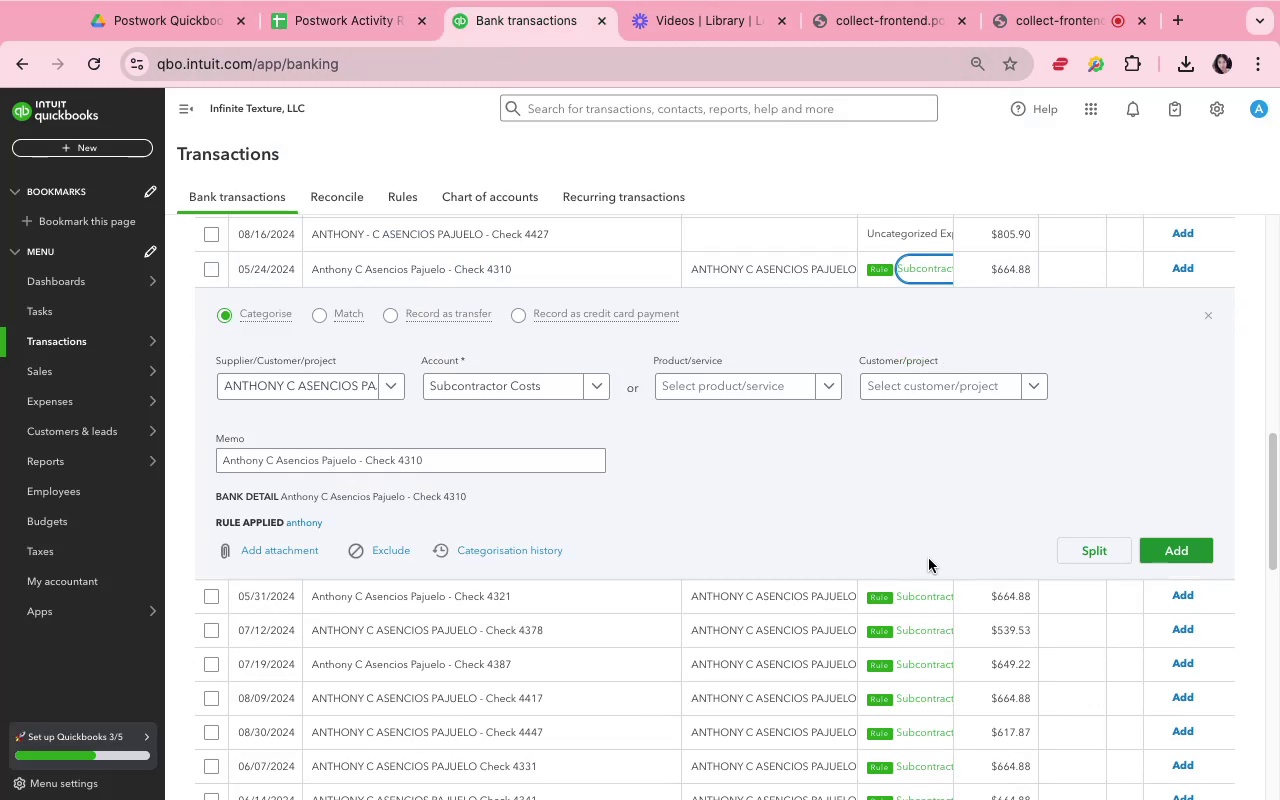 
left_click([939, 535])
 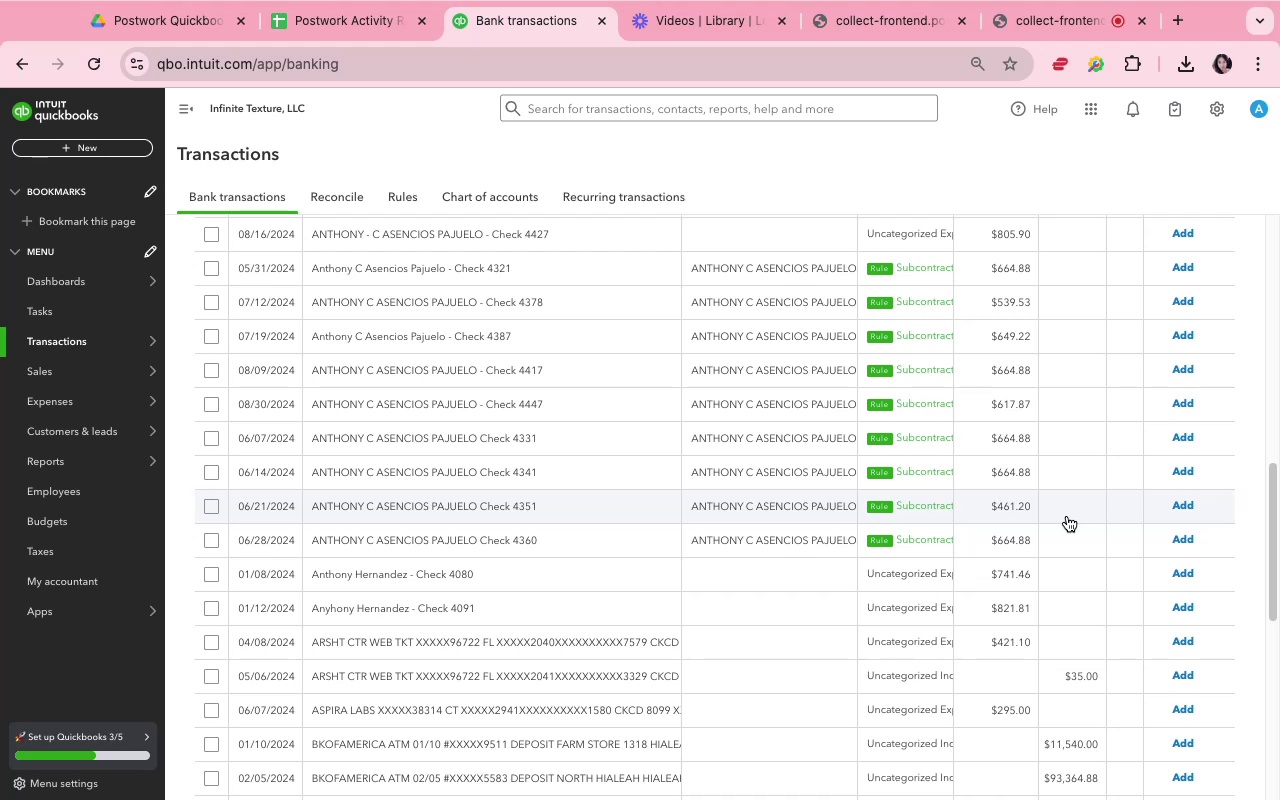 
wait(28.07)
 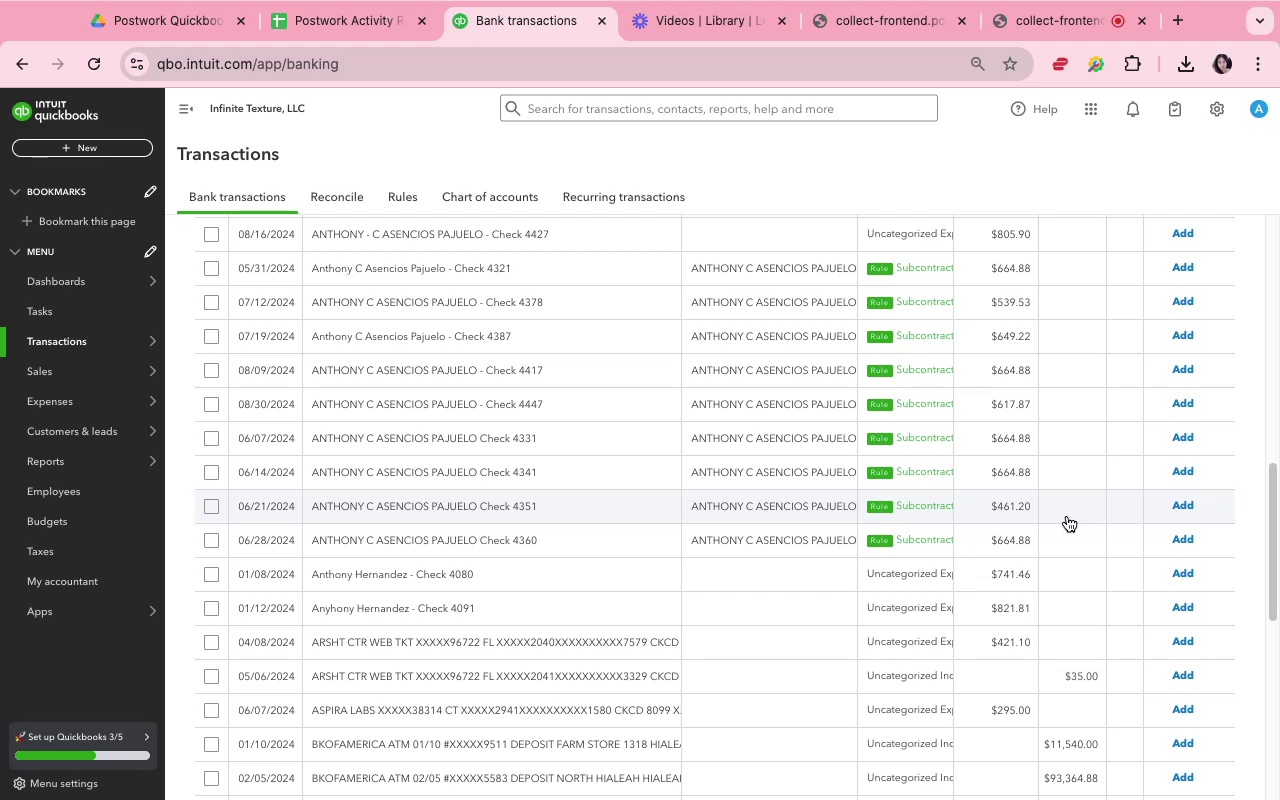 
left_click([807, 271])
 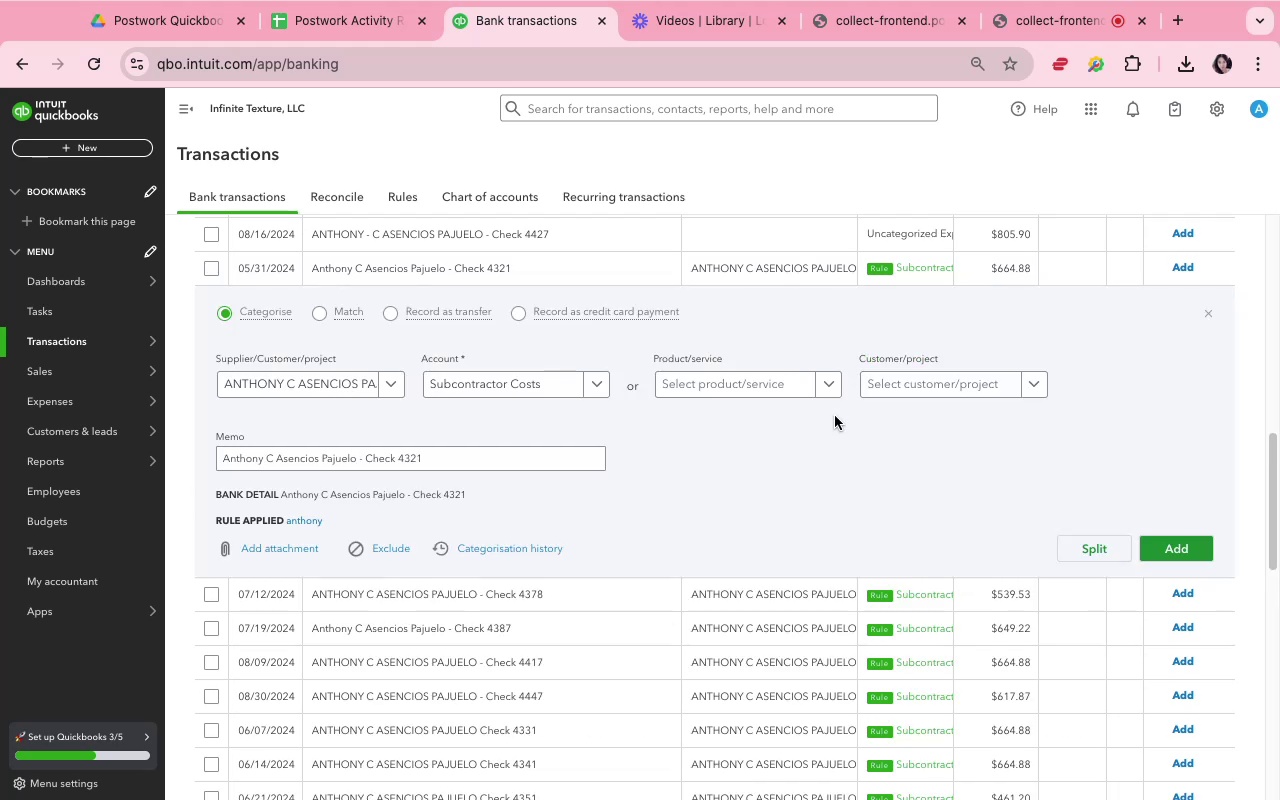 
left_click([824, 464])
 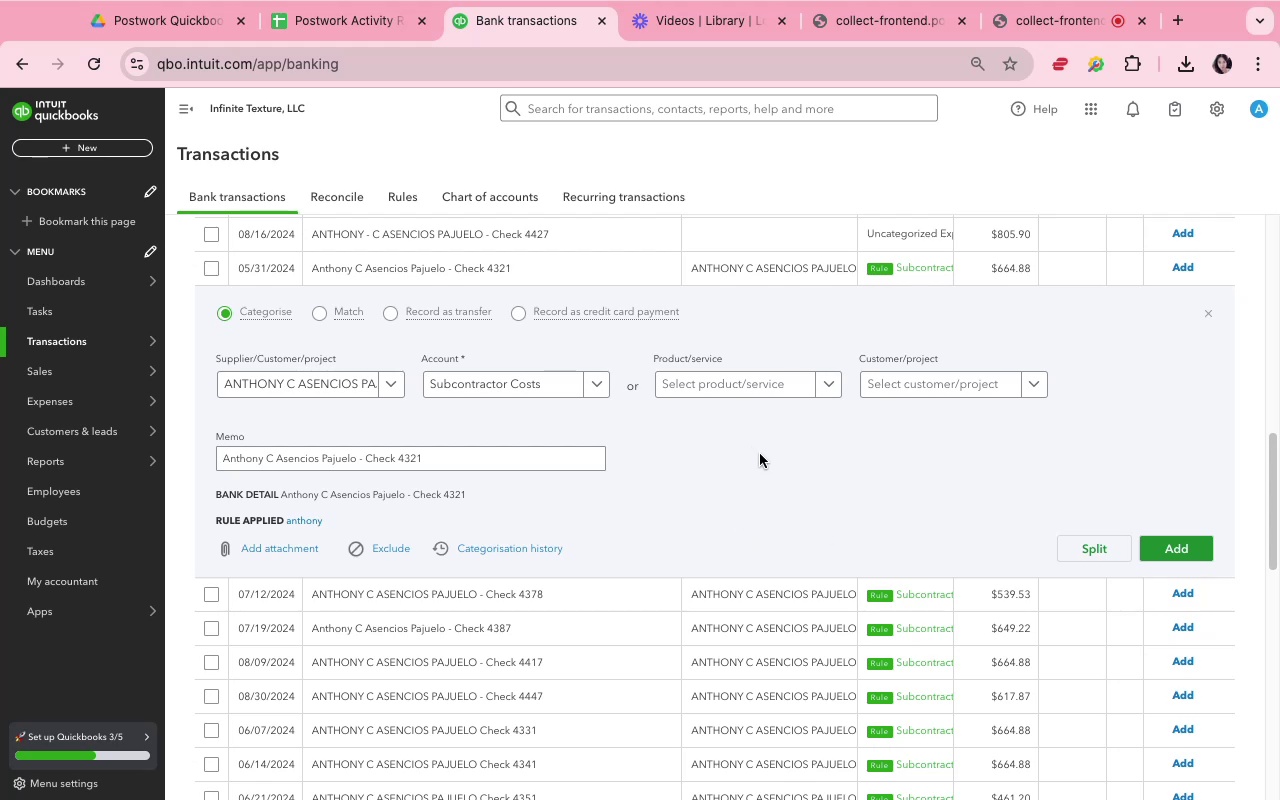 
wait(9.48)
 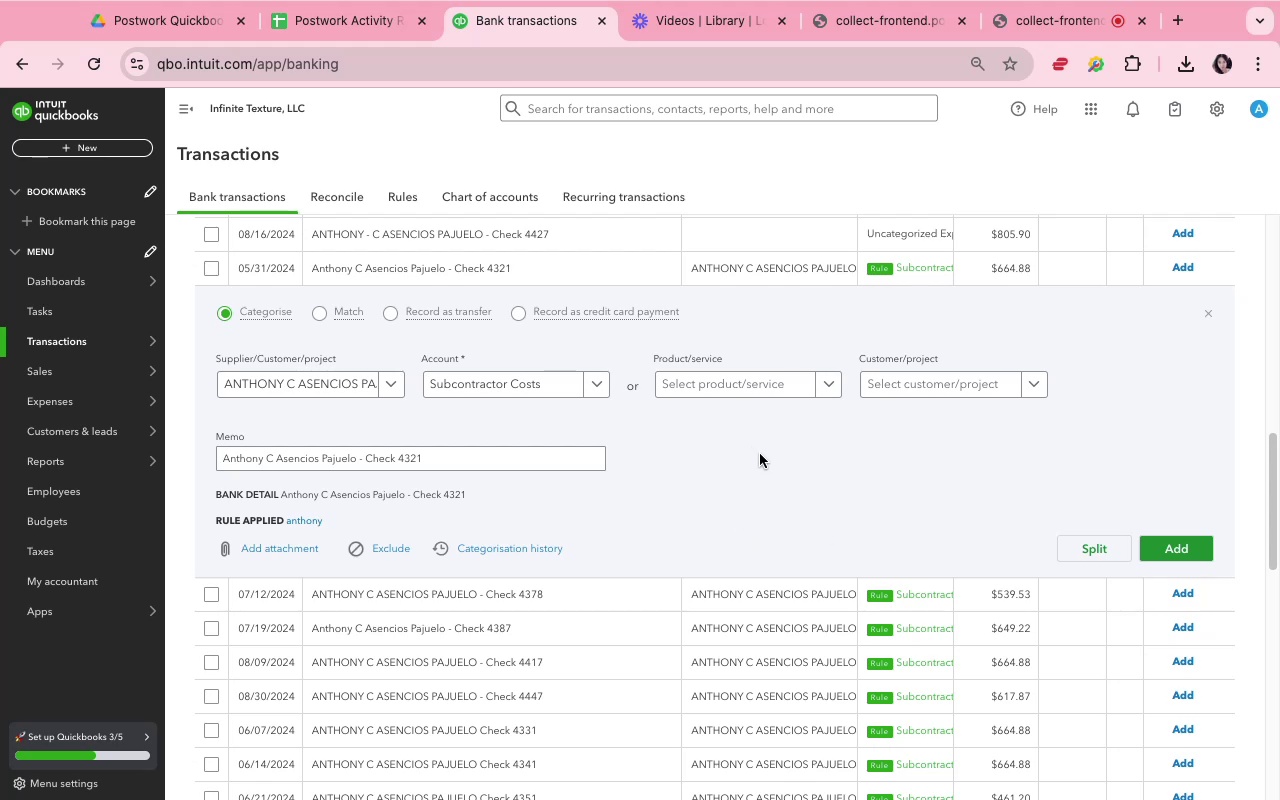 
left_click([582, 455])
 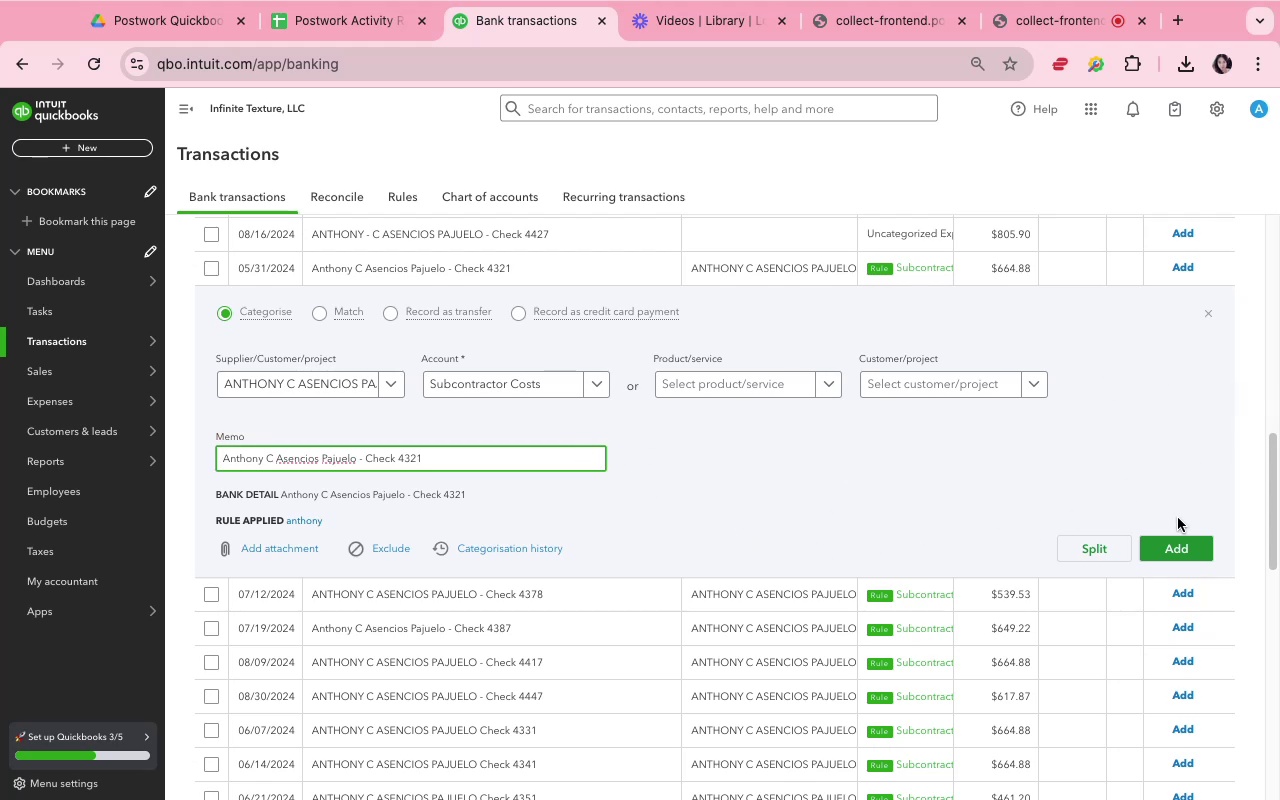 
left_click([1192, 569])
 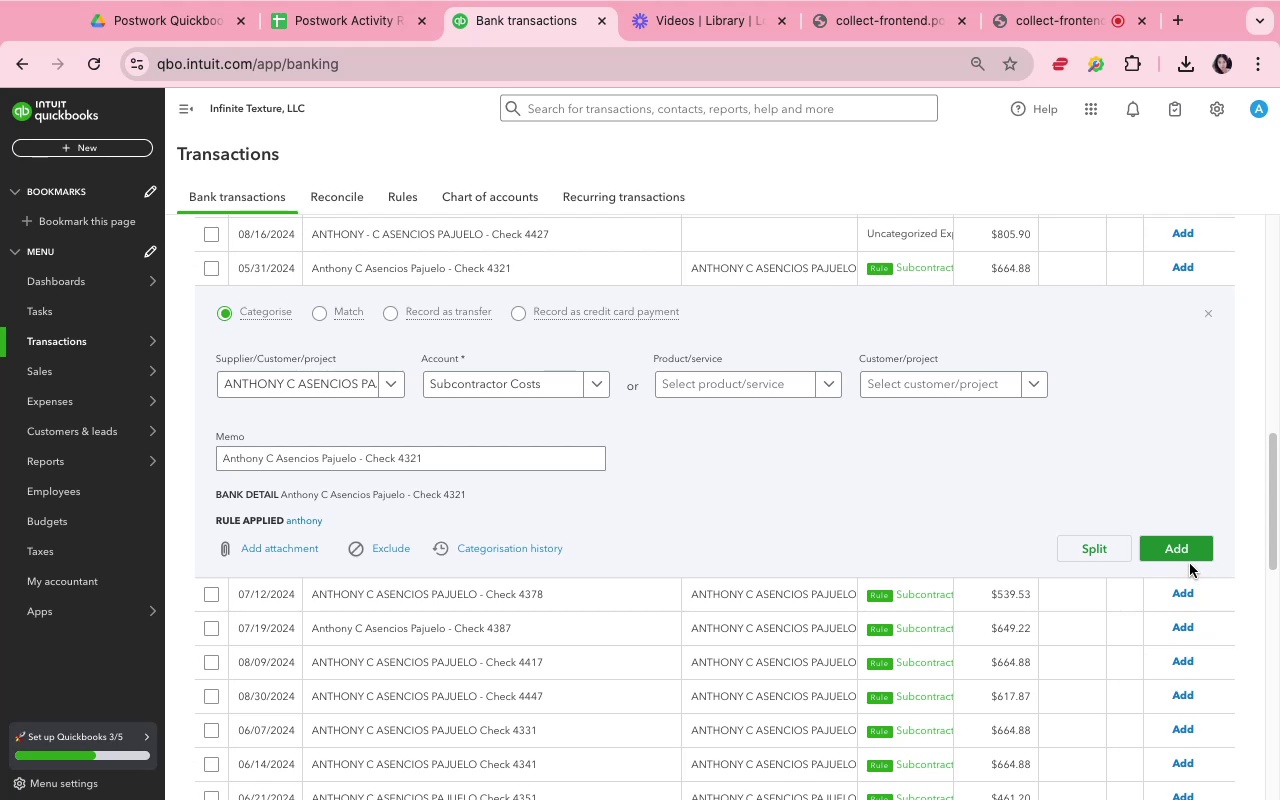 
left_click([1190, 563])
 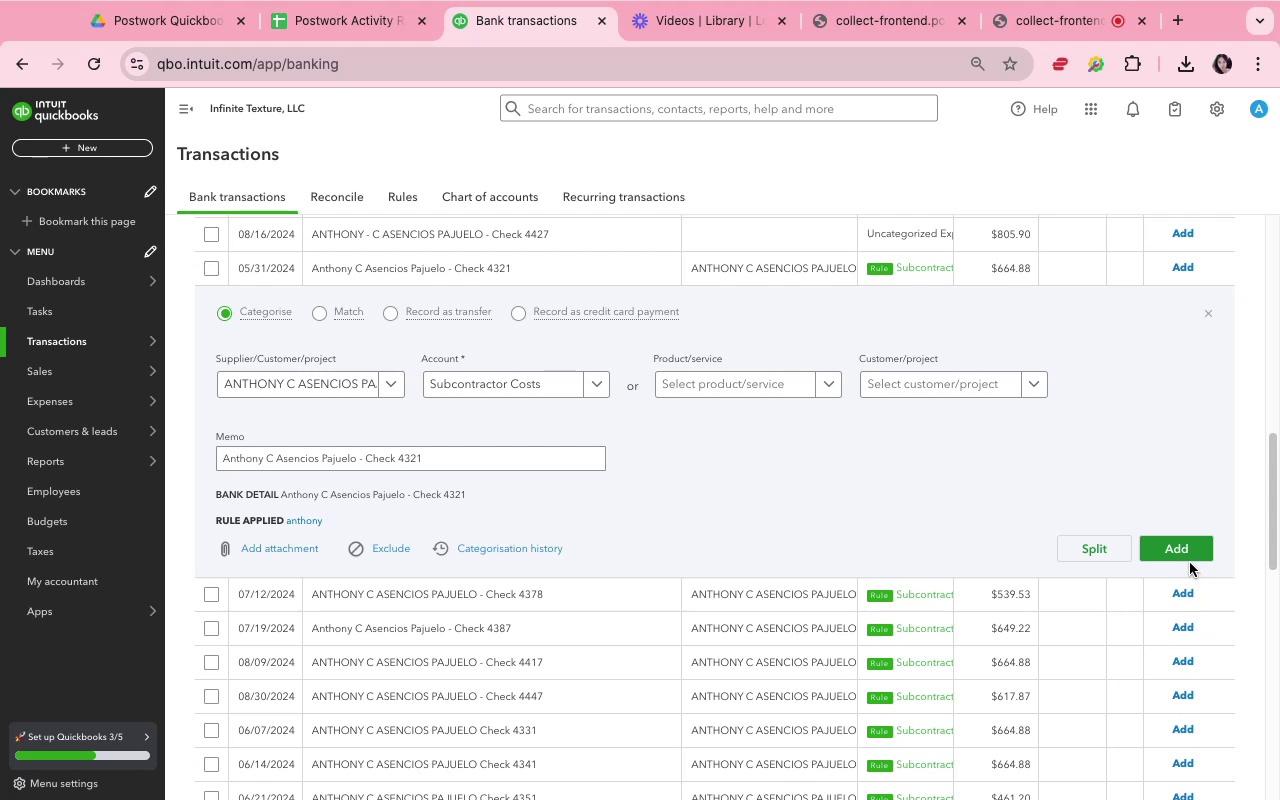 
double_click([1187, 557])
 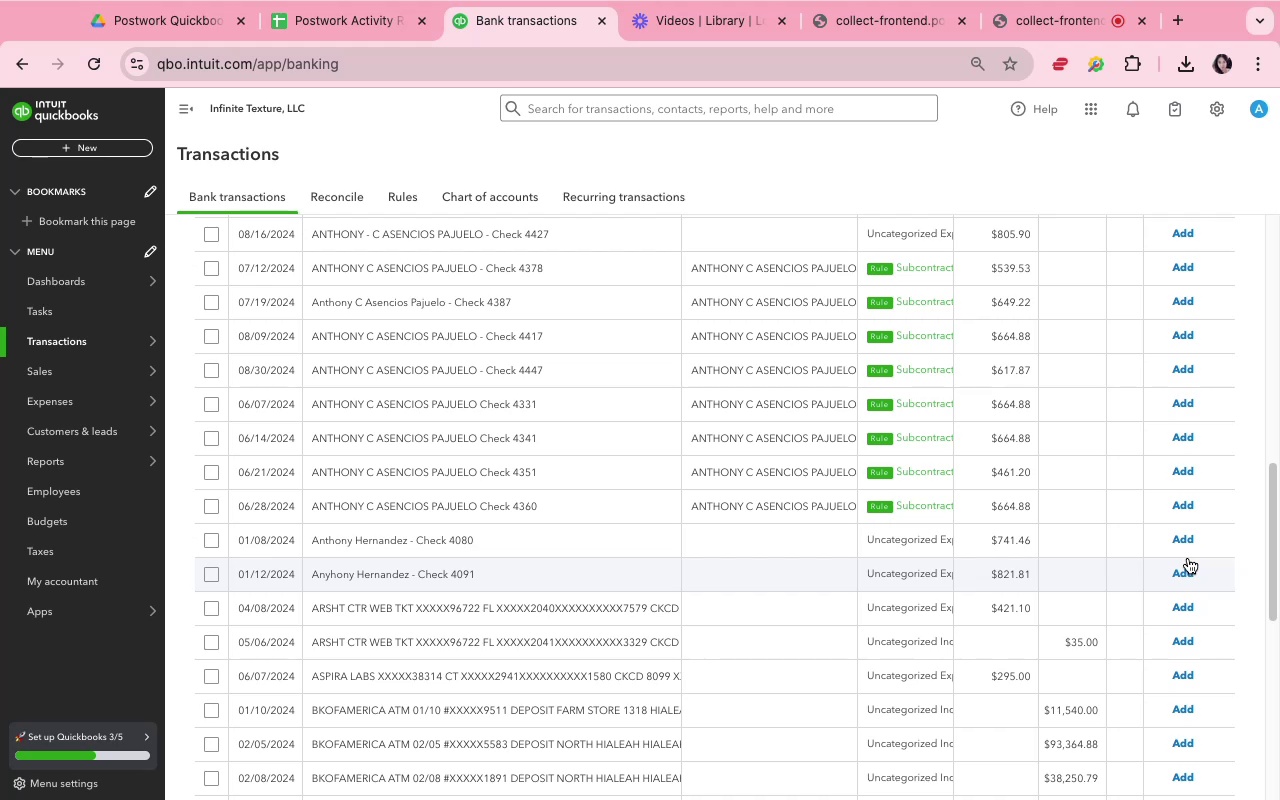 
wait(19.67)
 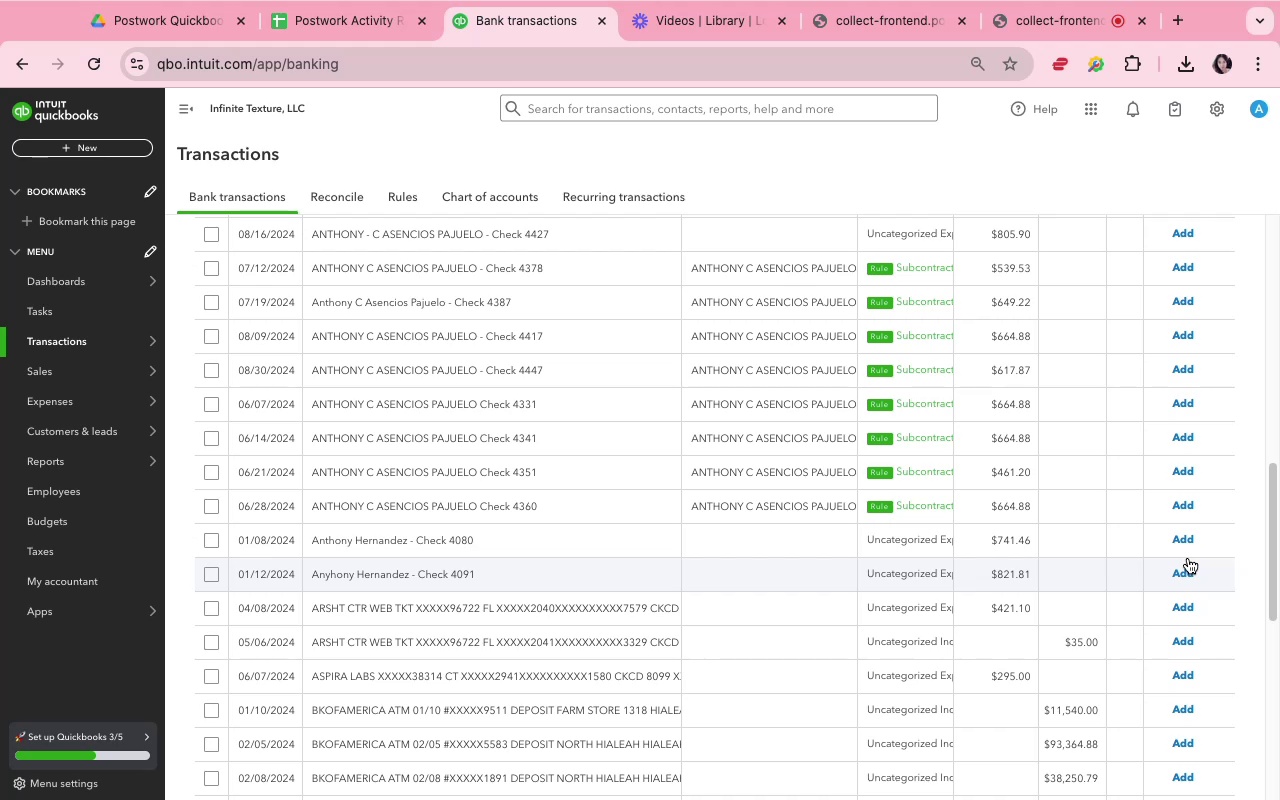 
left_click([795, 275])
 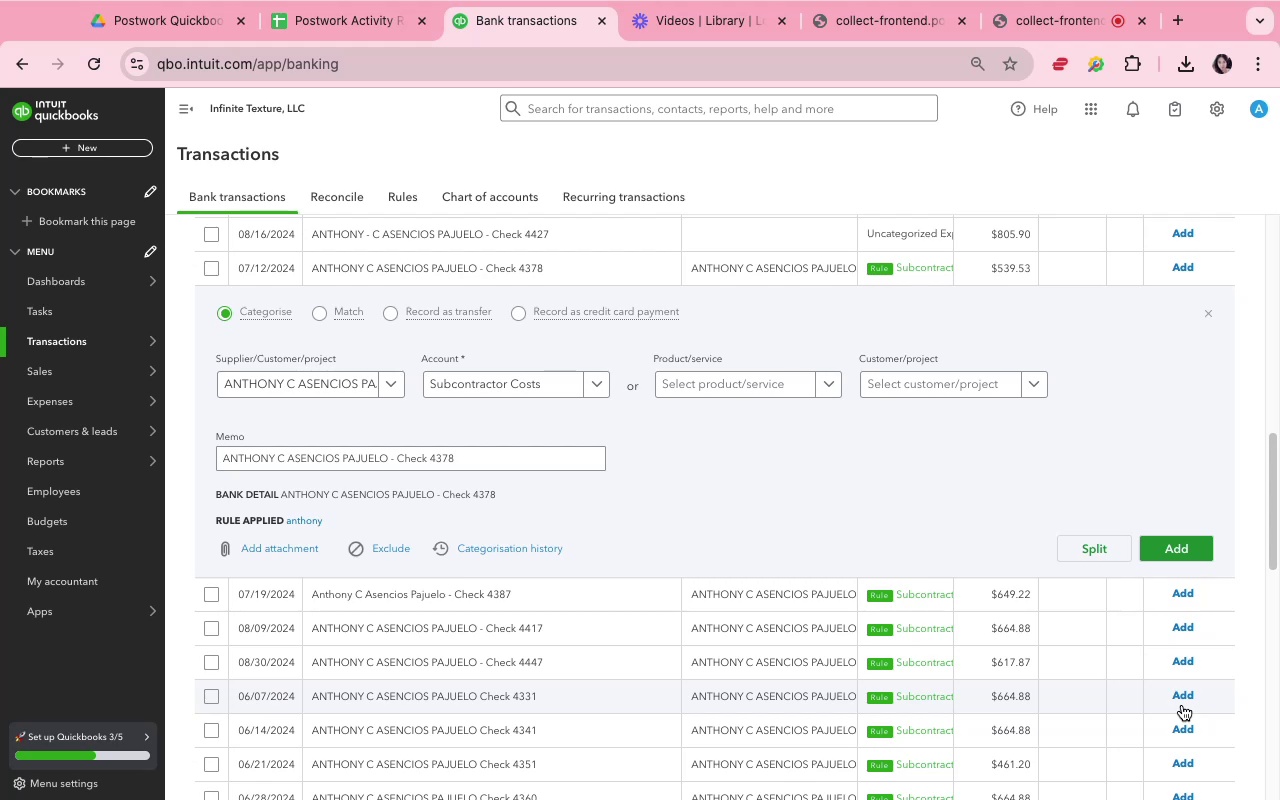 
wait(15.76)
 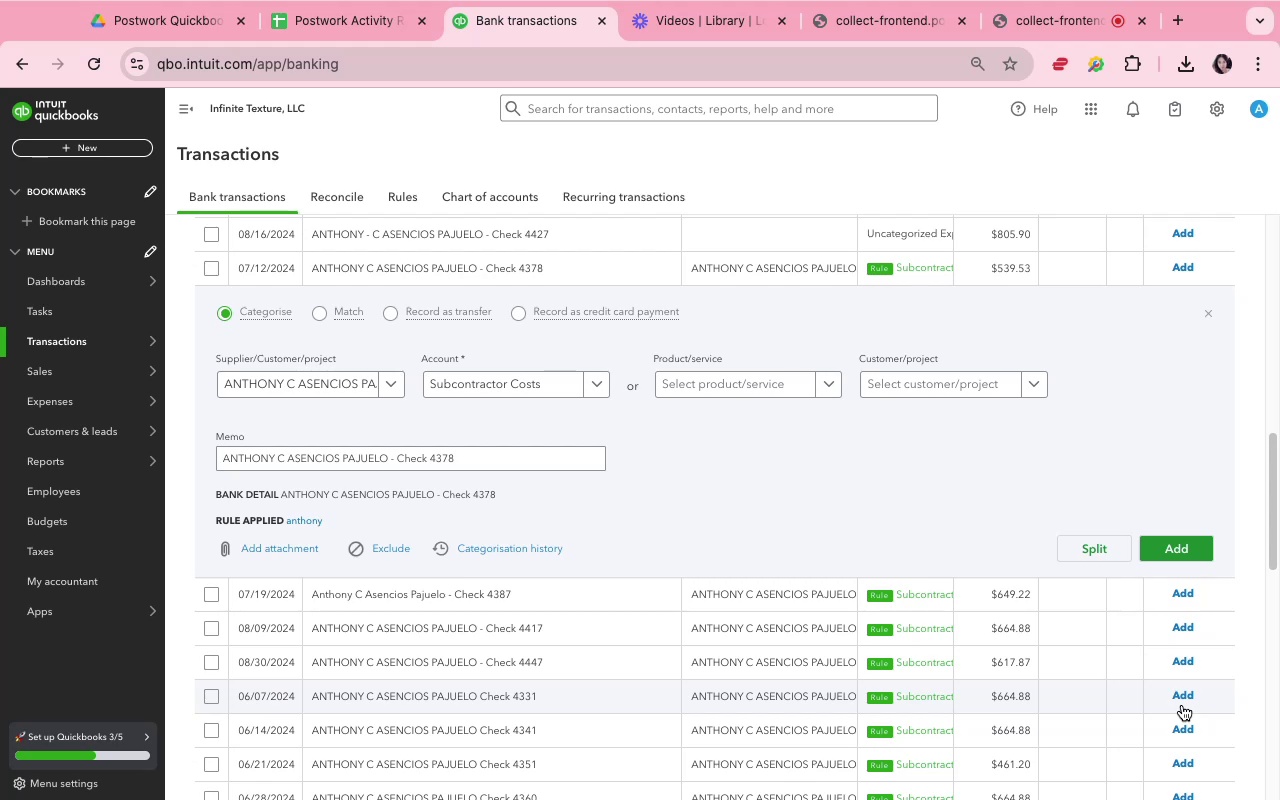 
left_click([1196, 547])
 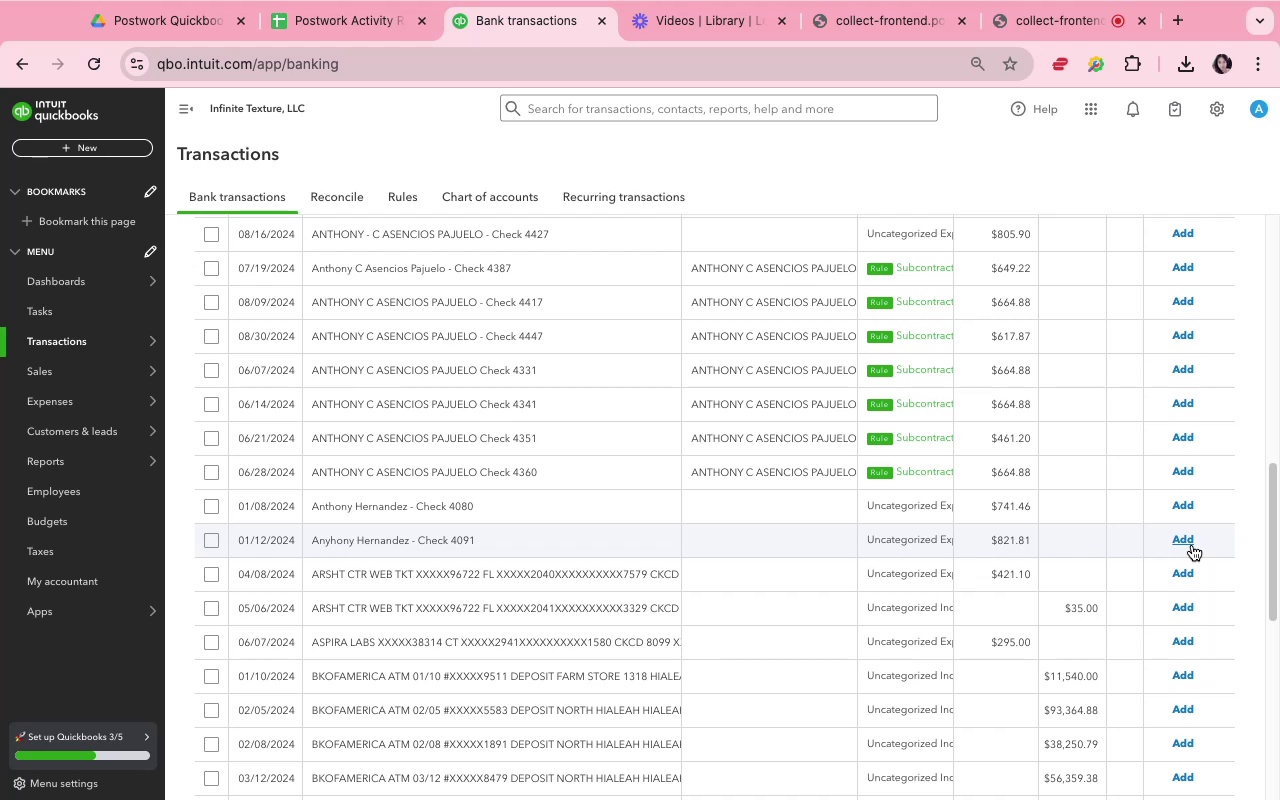 
wait(27.73)
 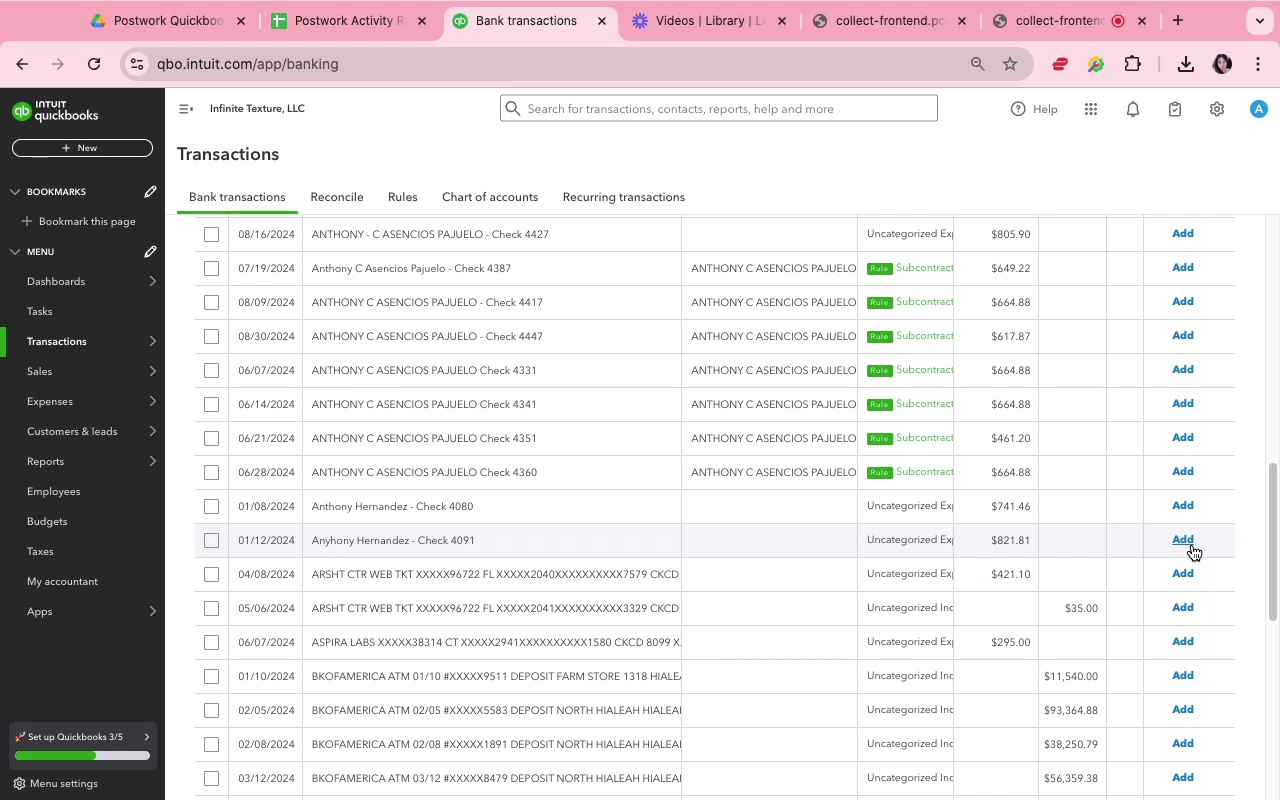 
left_click([792, 261])
 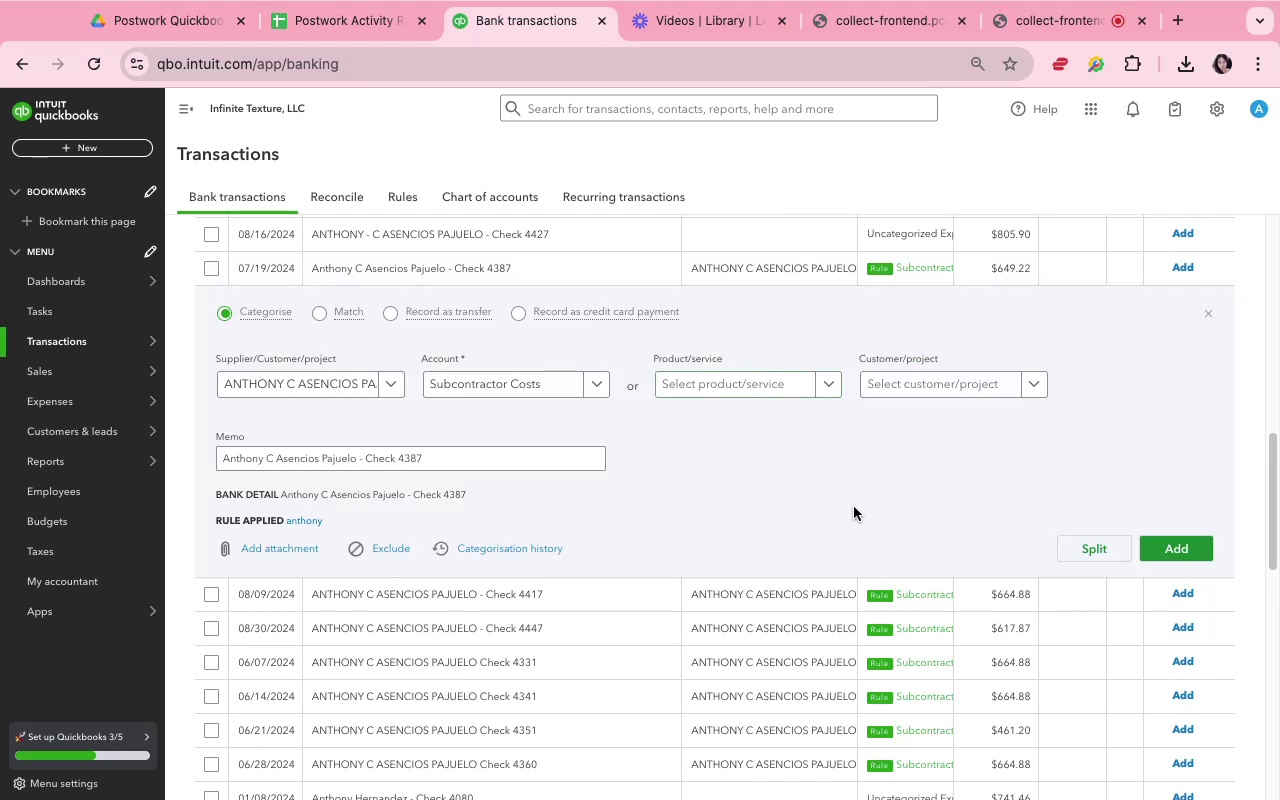 
left_click([942, 489])
 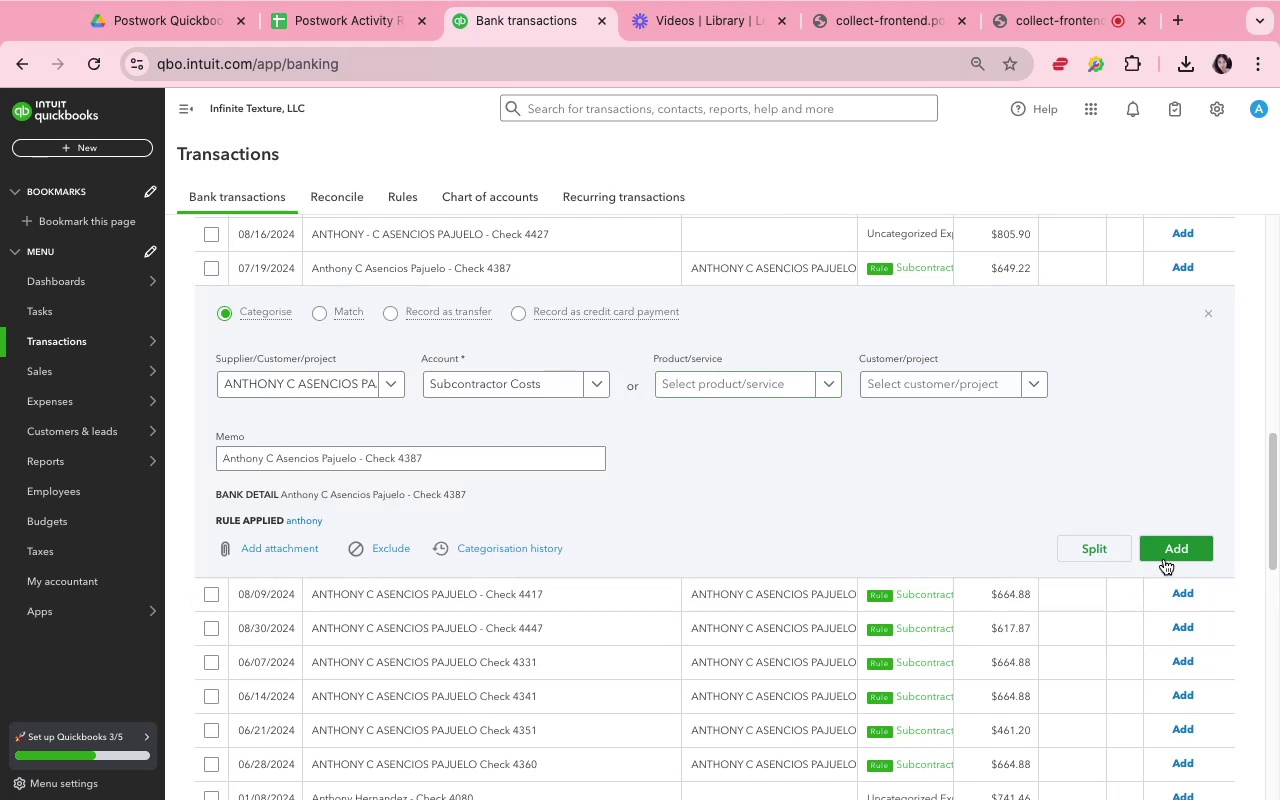 
left_click([1163, 552])
 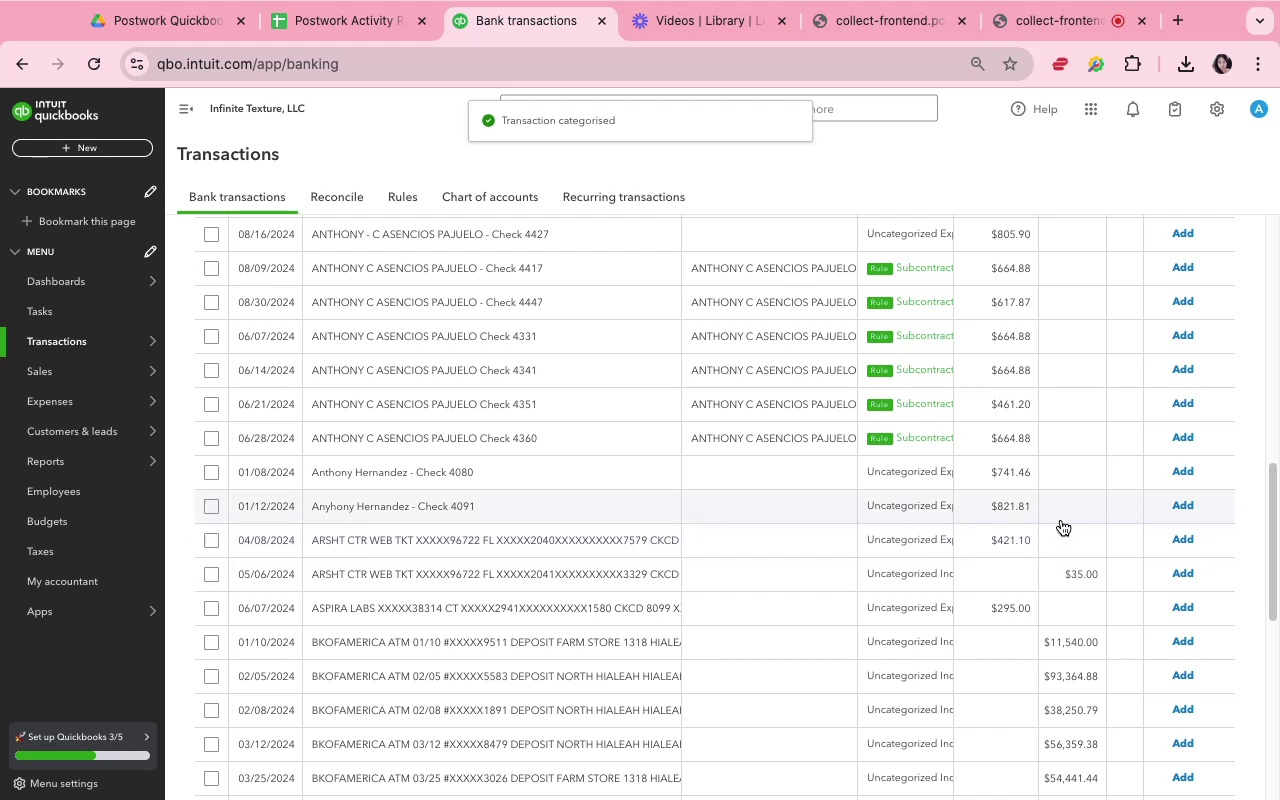 
left_click([842, 428])
 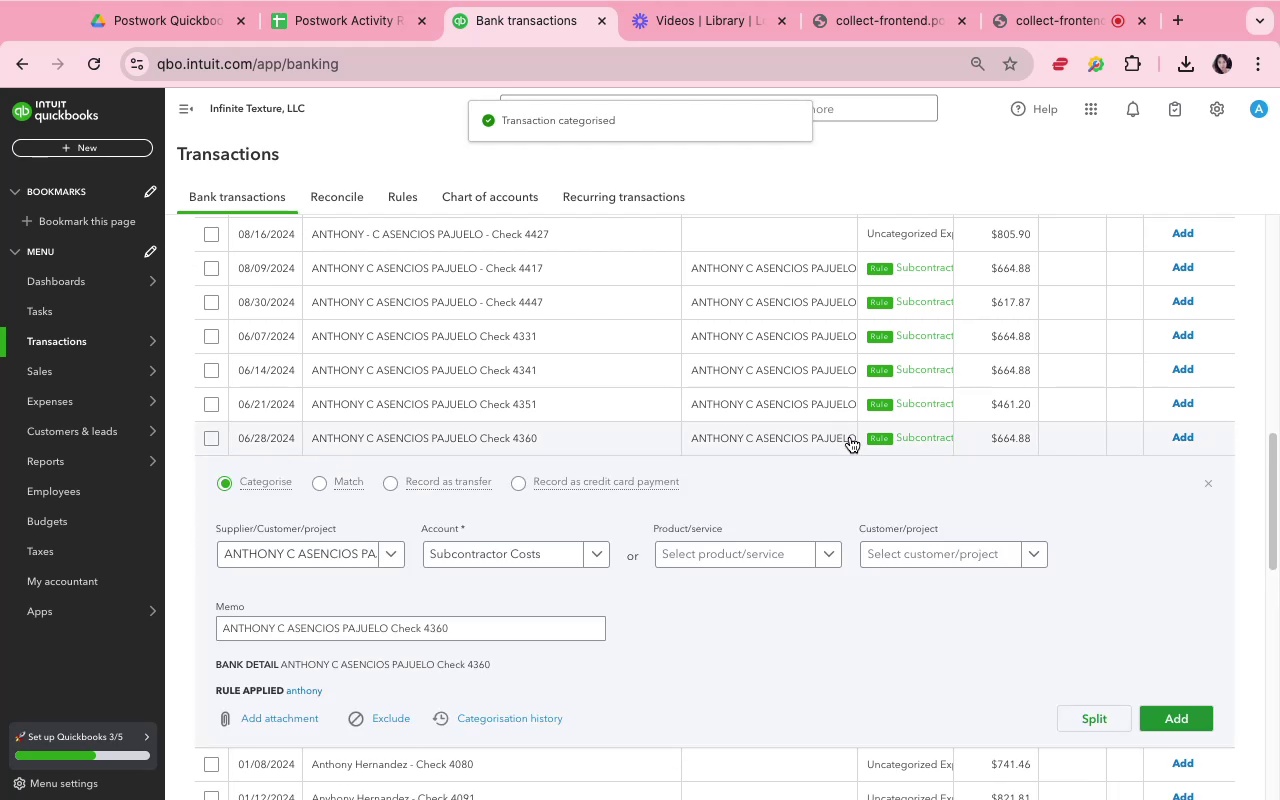 
scroll: coordinate [867, 462], scroll_direction: down, amount: 9.0
 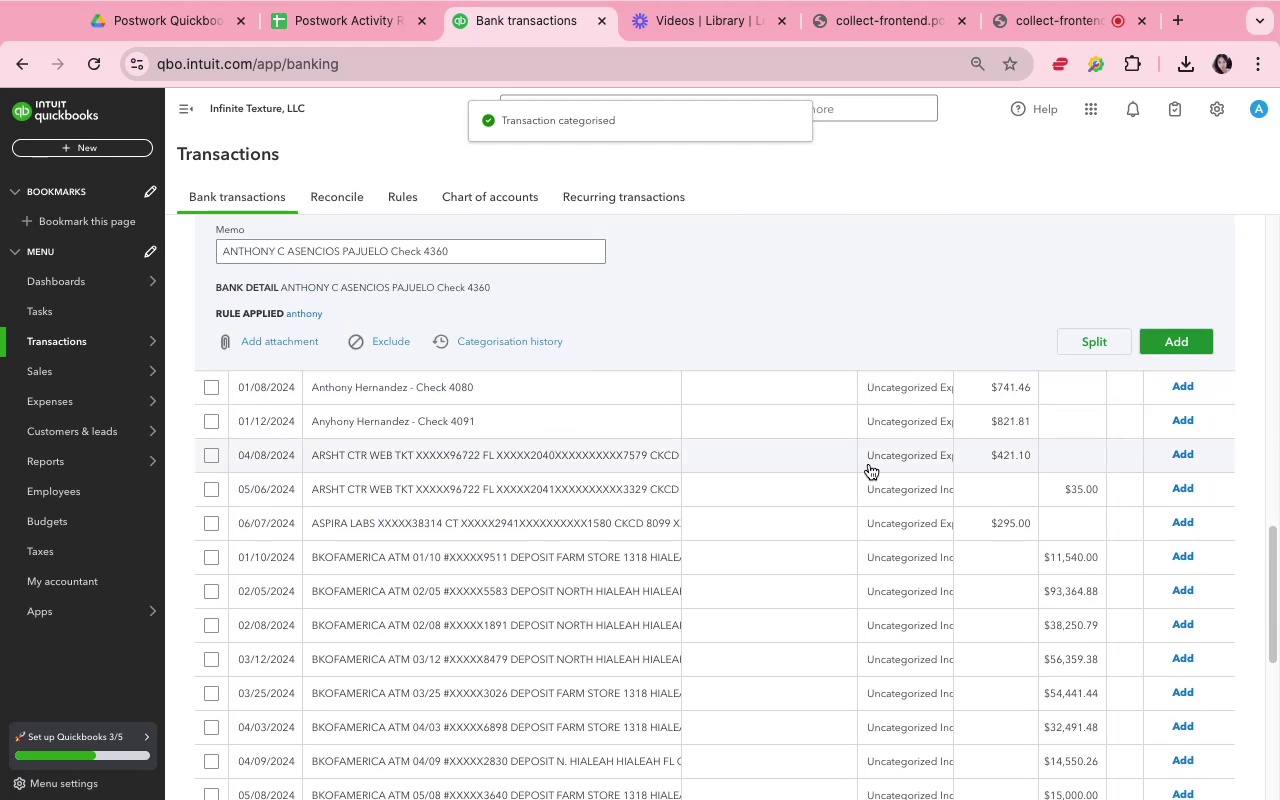 
scroll: coordinate [869, 463], scroll_direction: up, amount: 9.0
 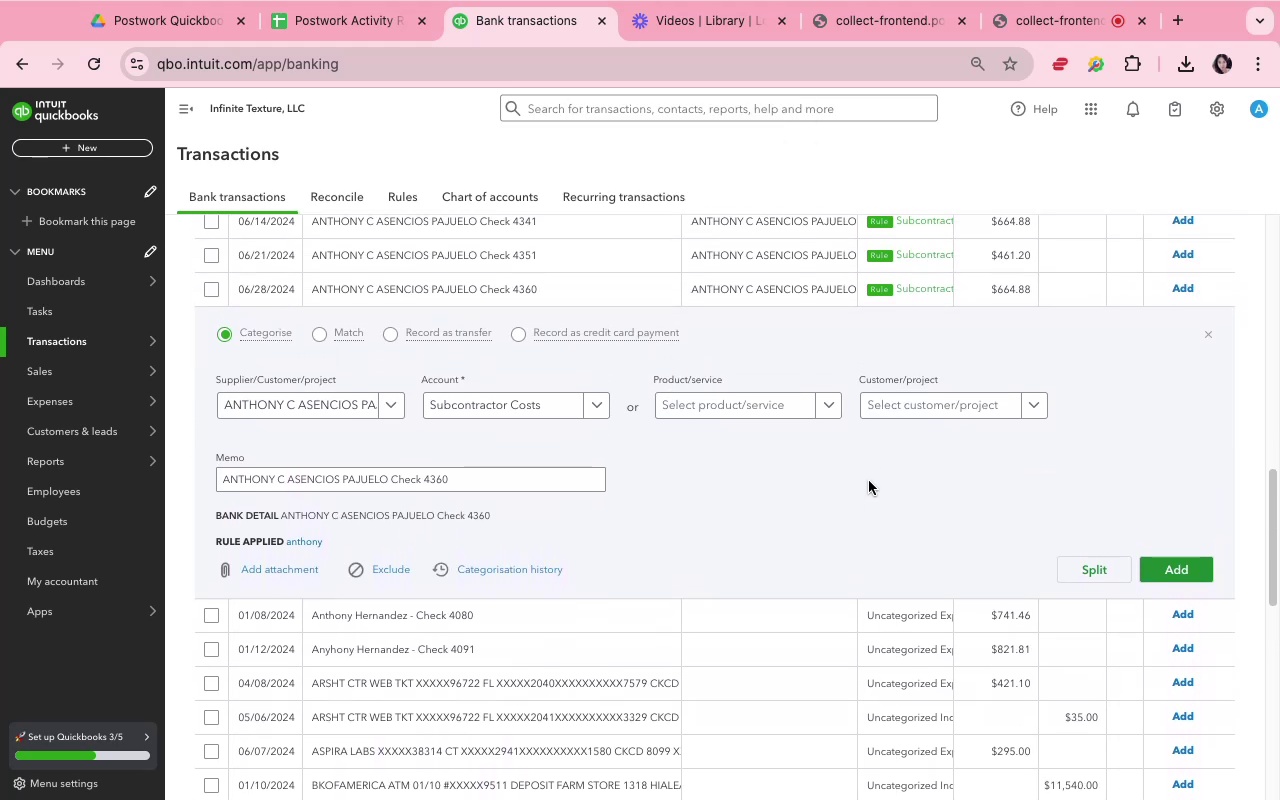 
left_click([869, 483])
 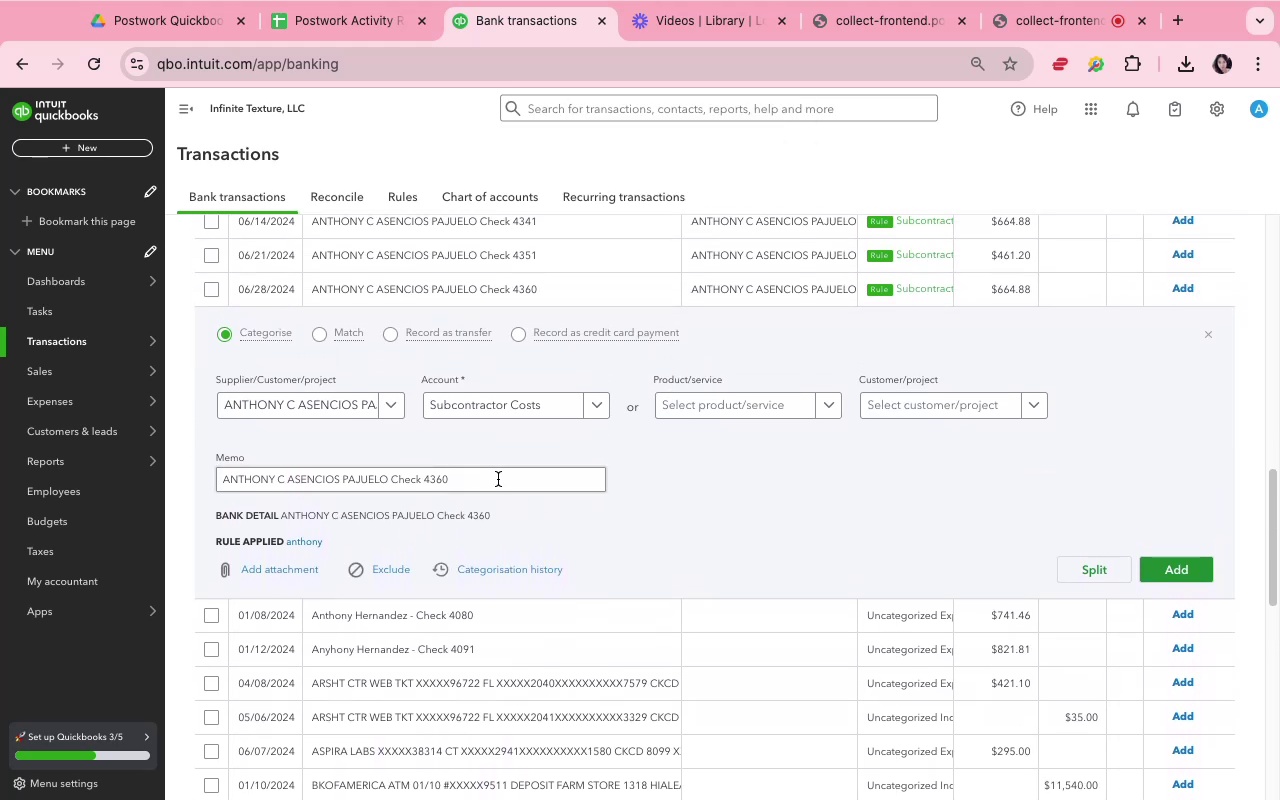 
left_click([494, 476])
 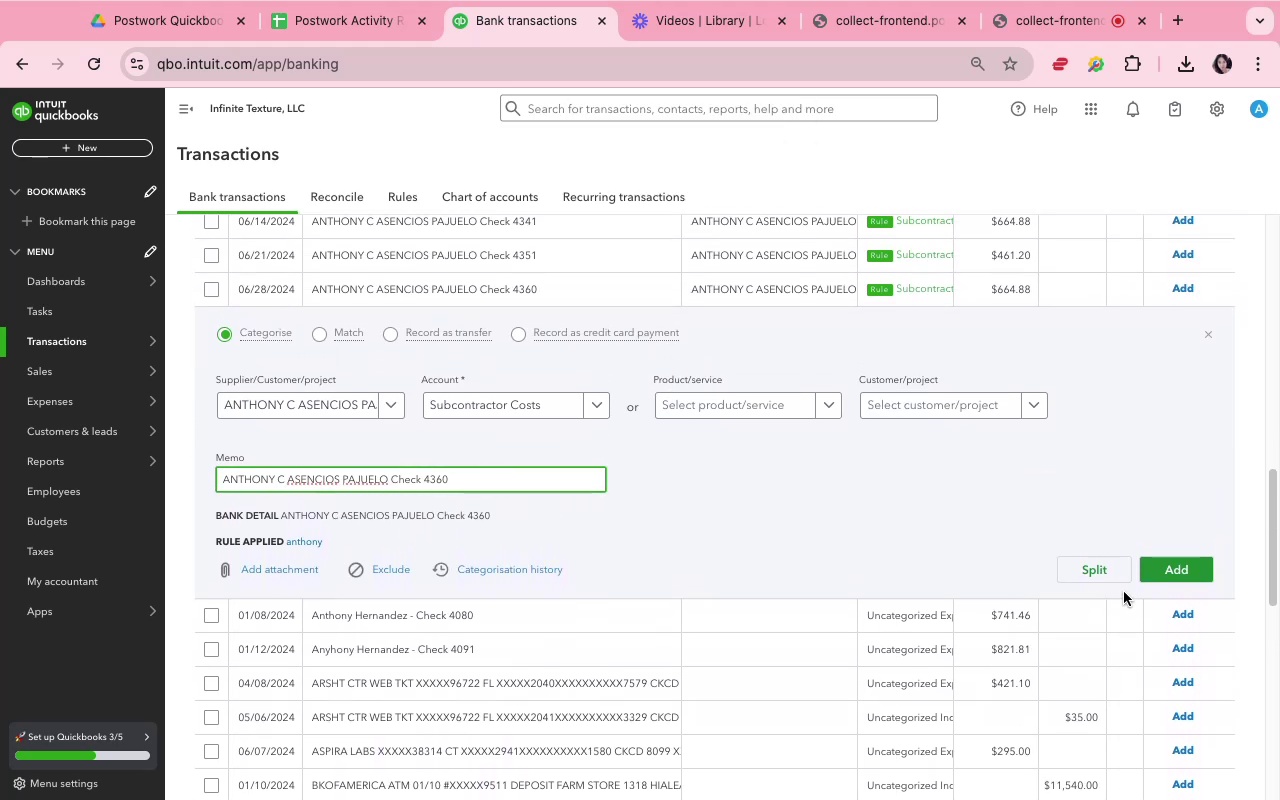 
left_click([1172, 564])
 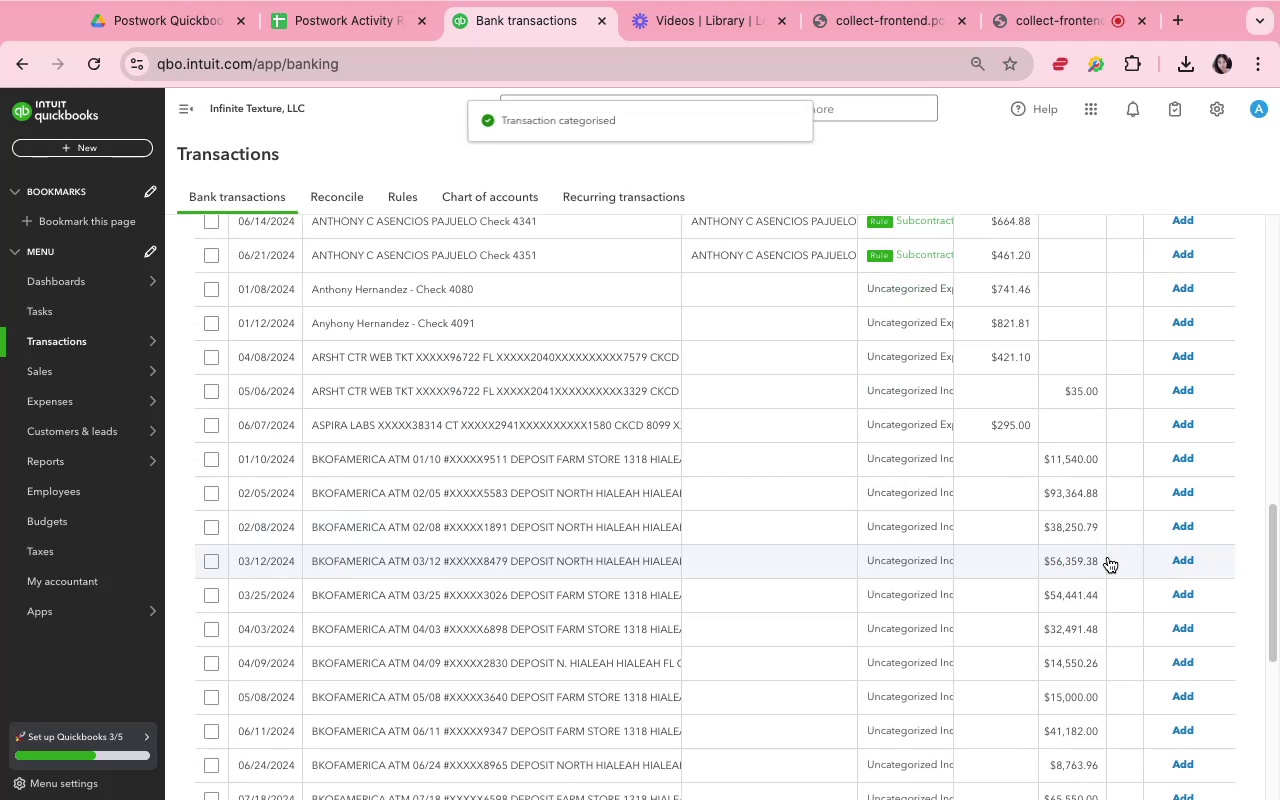 
scroll: coordinate [891, 393], scroll_direction: up, amount: 6.0
 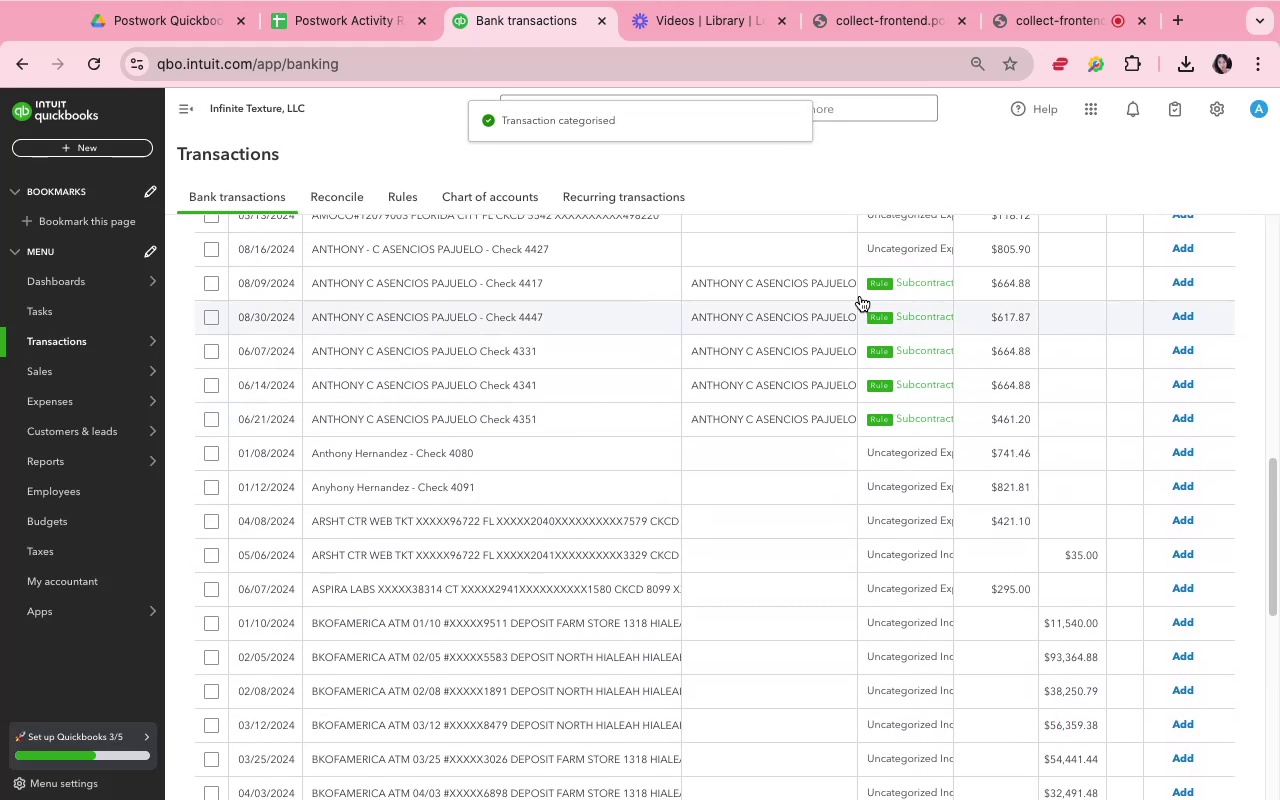 
left_click([854, 275])
 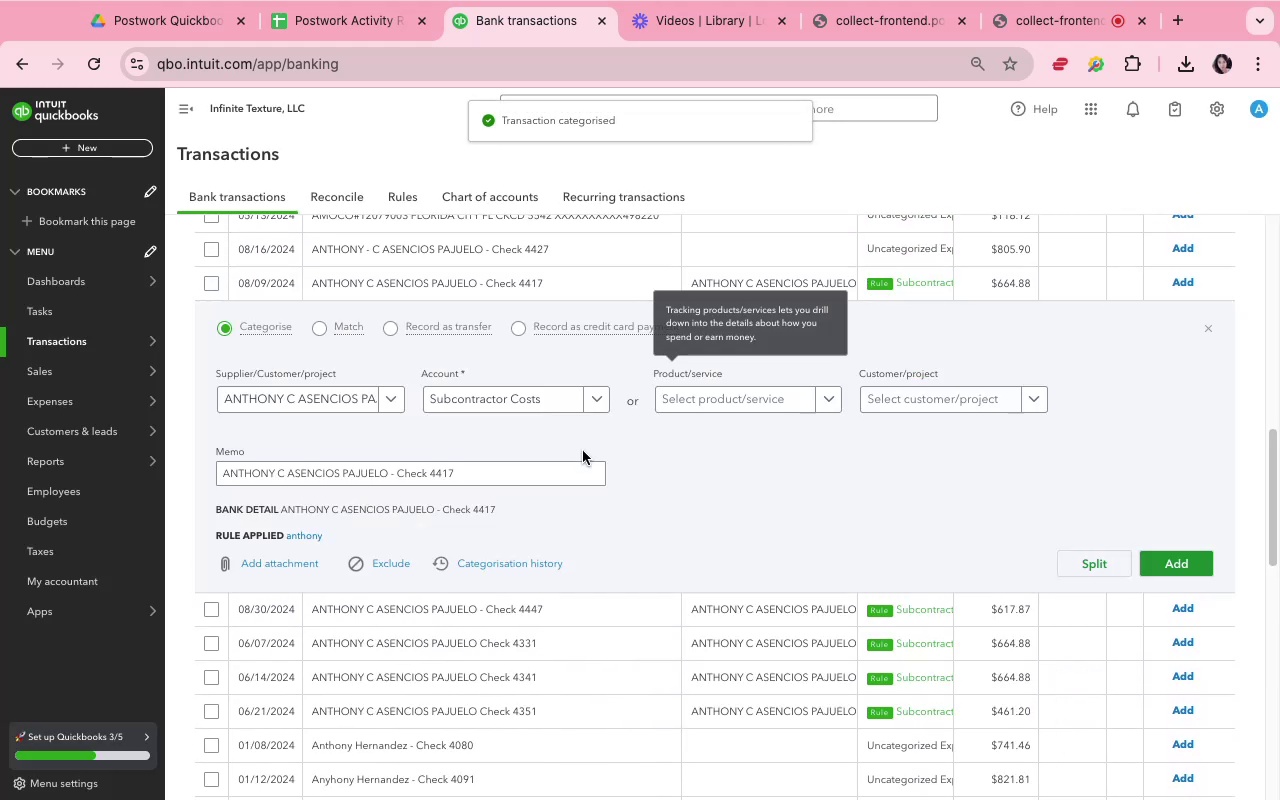 
left_click([580, 462])
 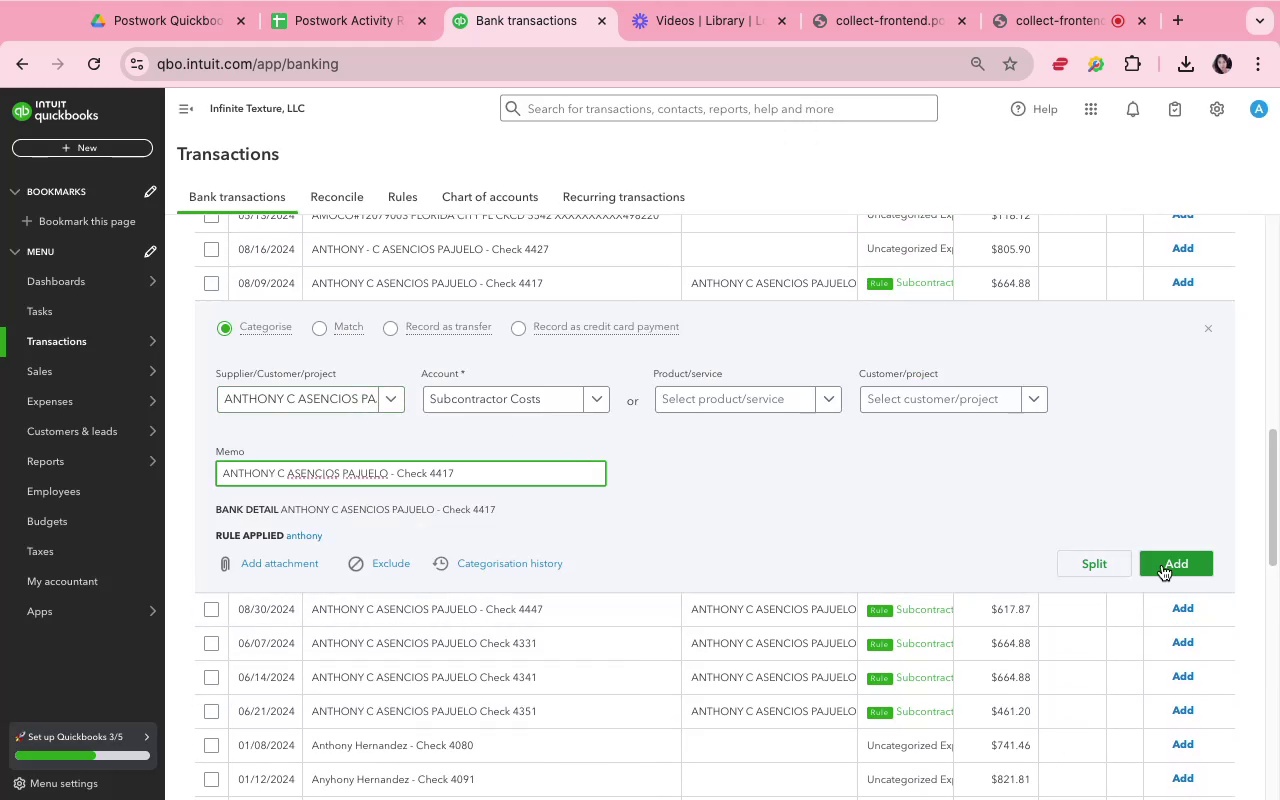 
left_click([1162, 563])
 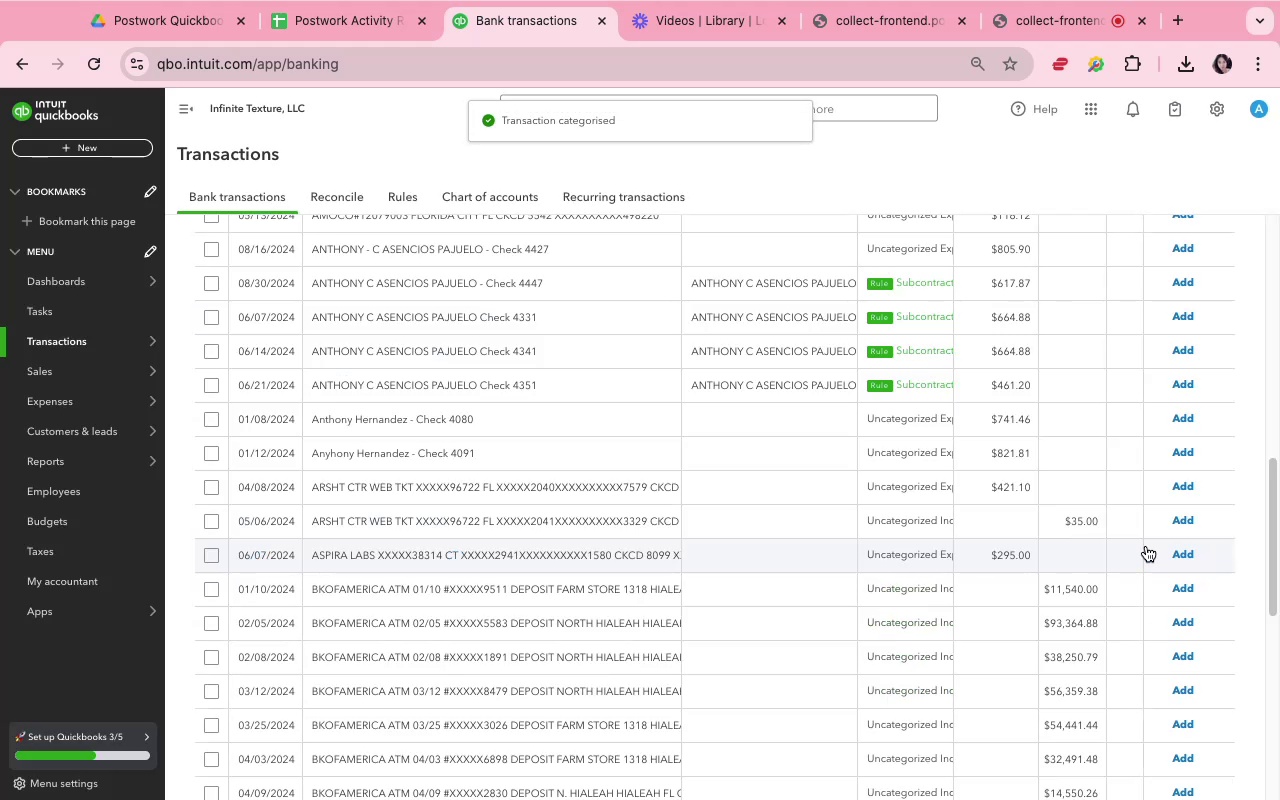 
left_click([811, 277])
 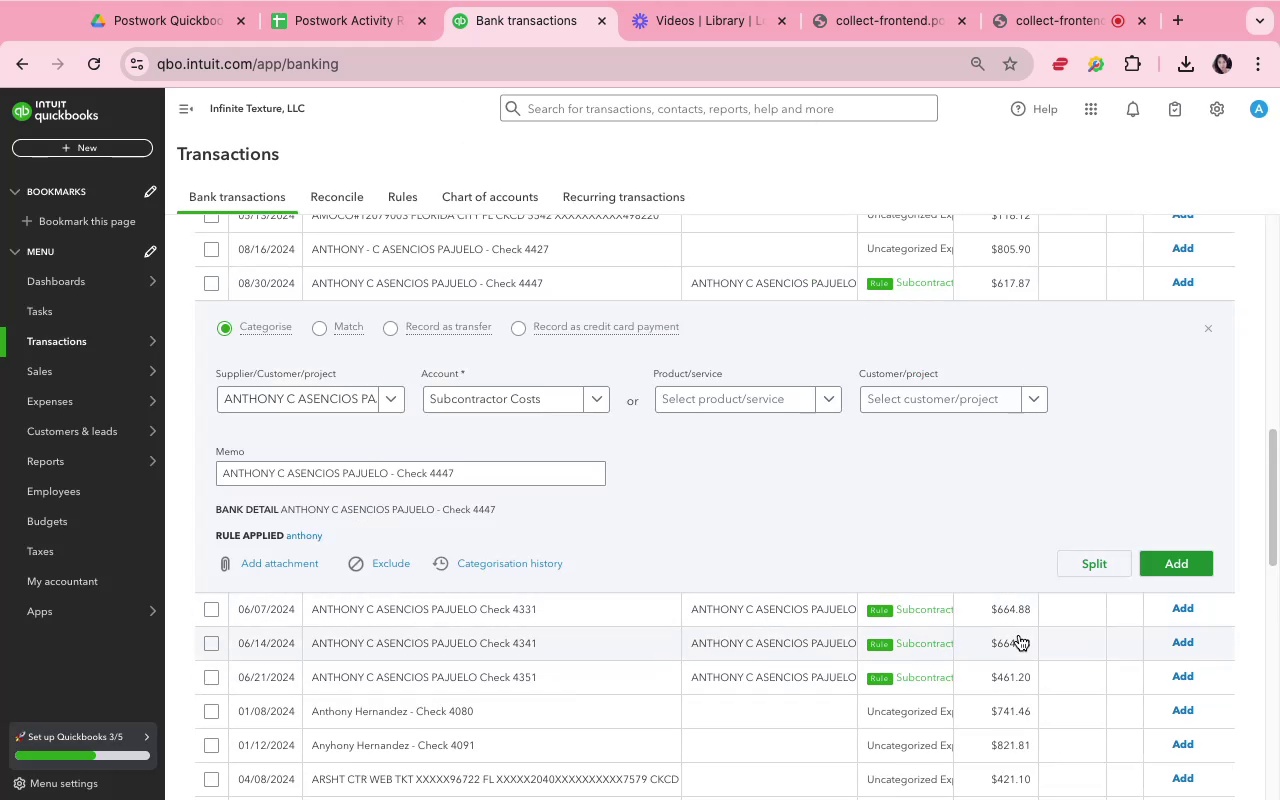 
wait(7.0)
 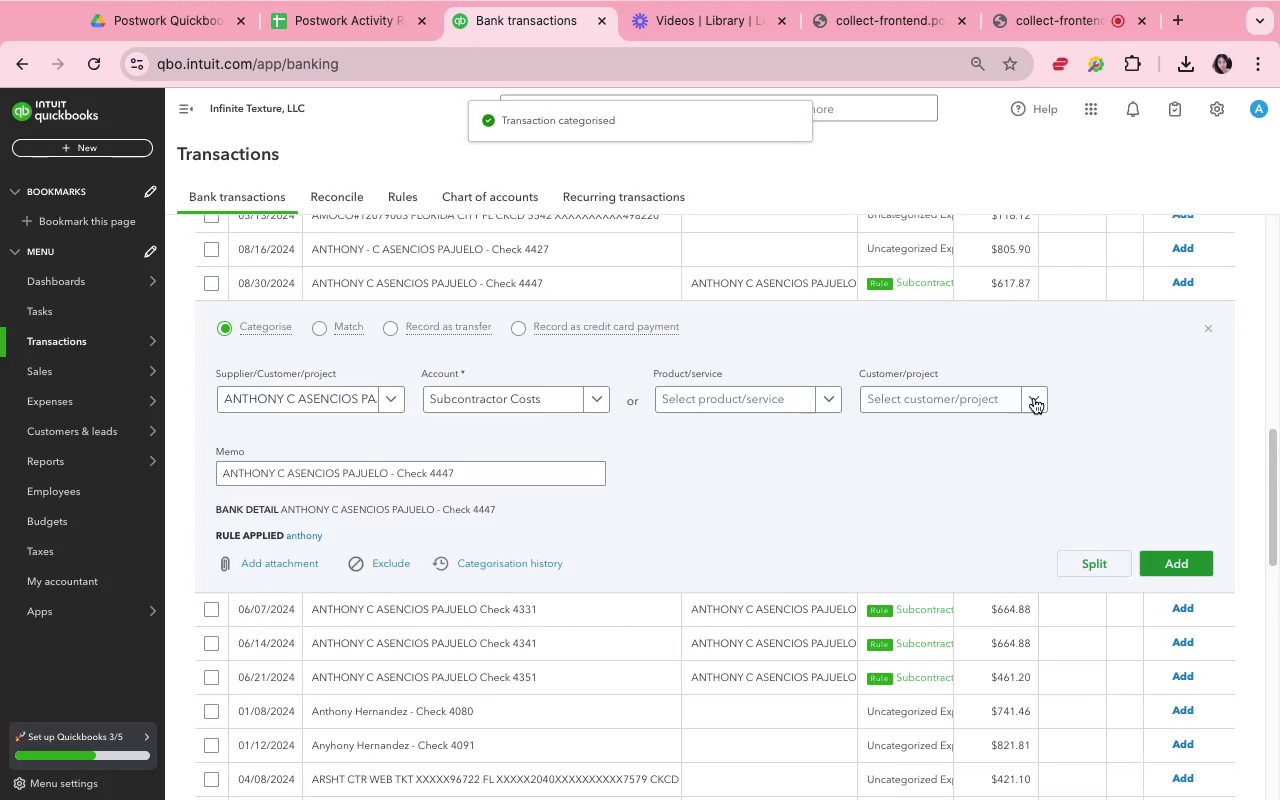 
left_click([1172, 563])
 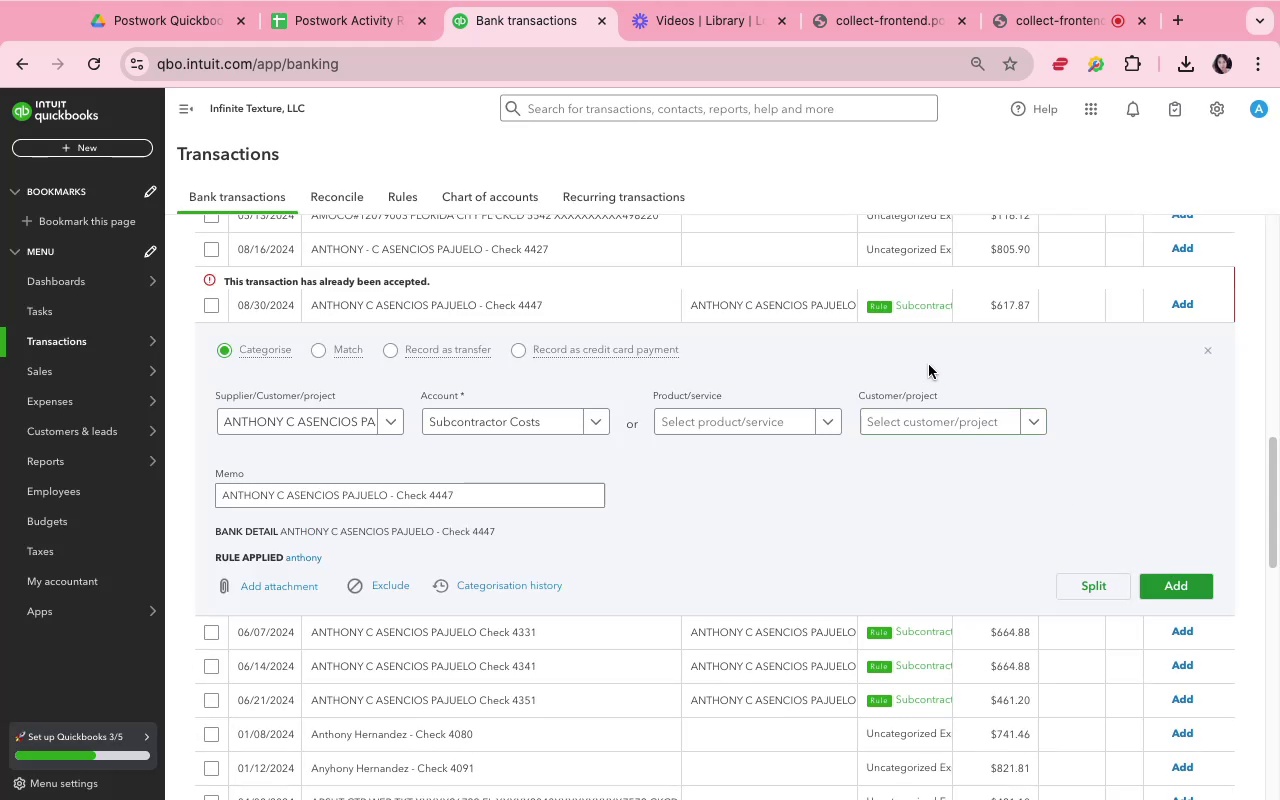 
wait(7.28)
 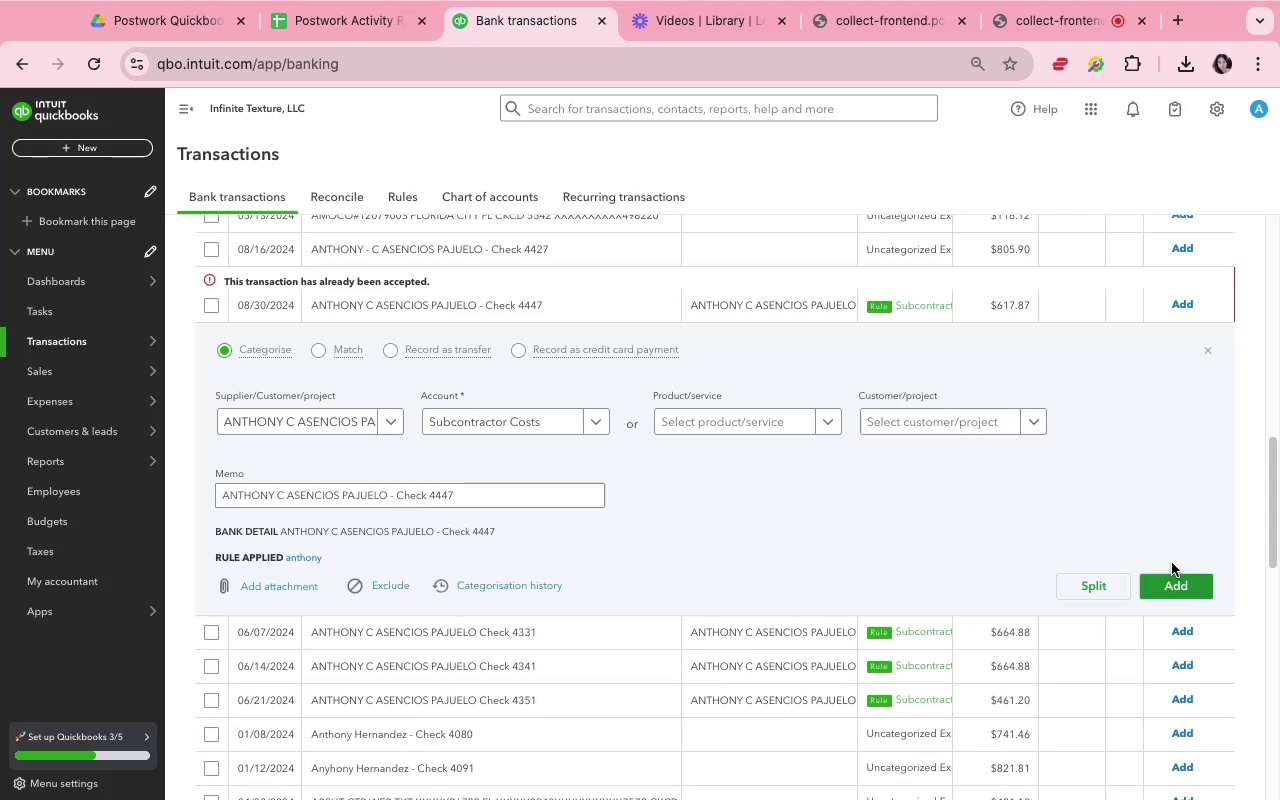 
left_click([1196, 580])
 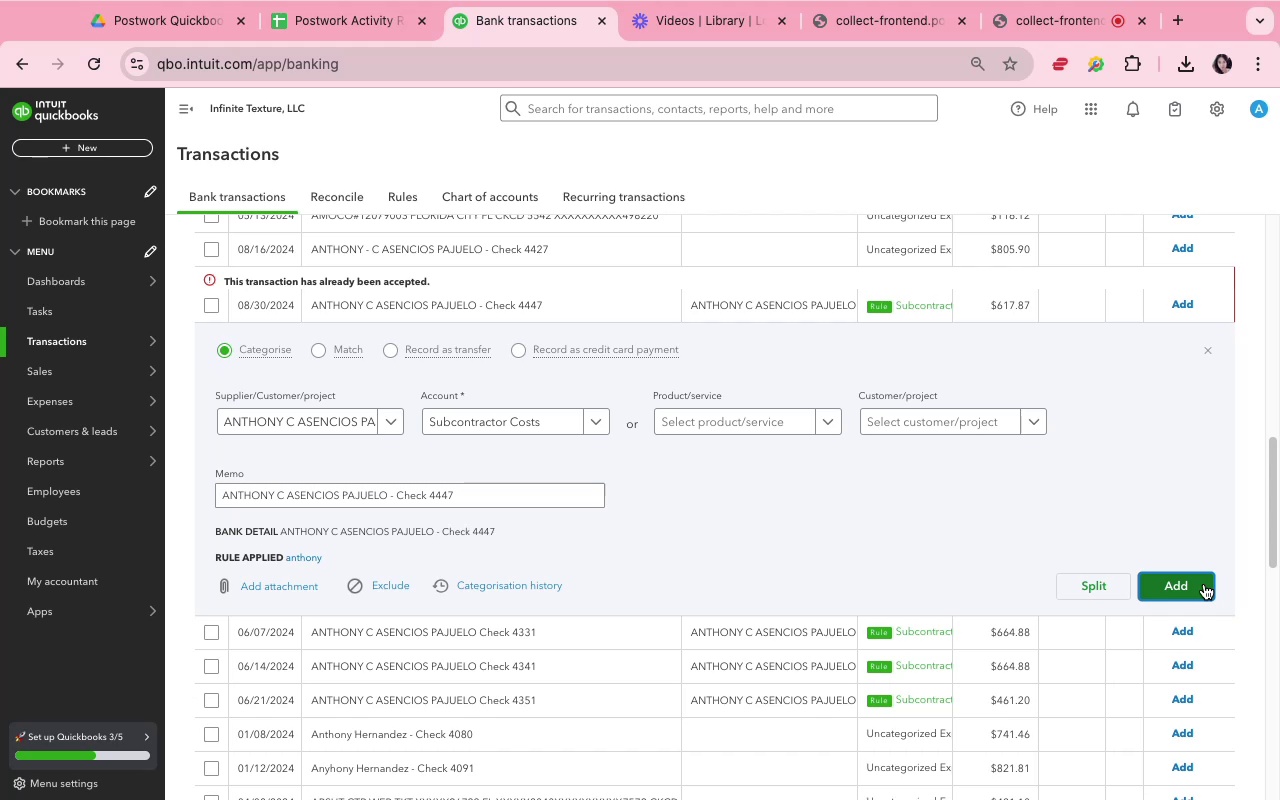 
wait(17.28)
 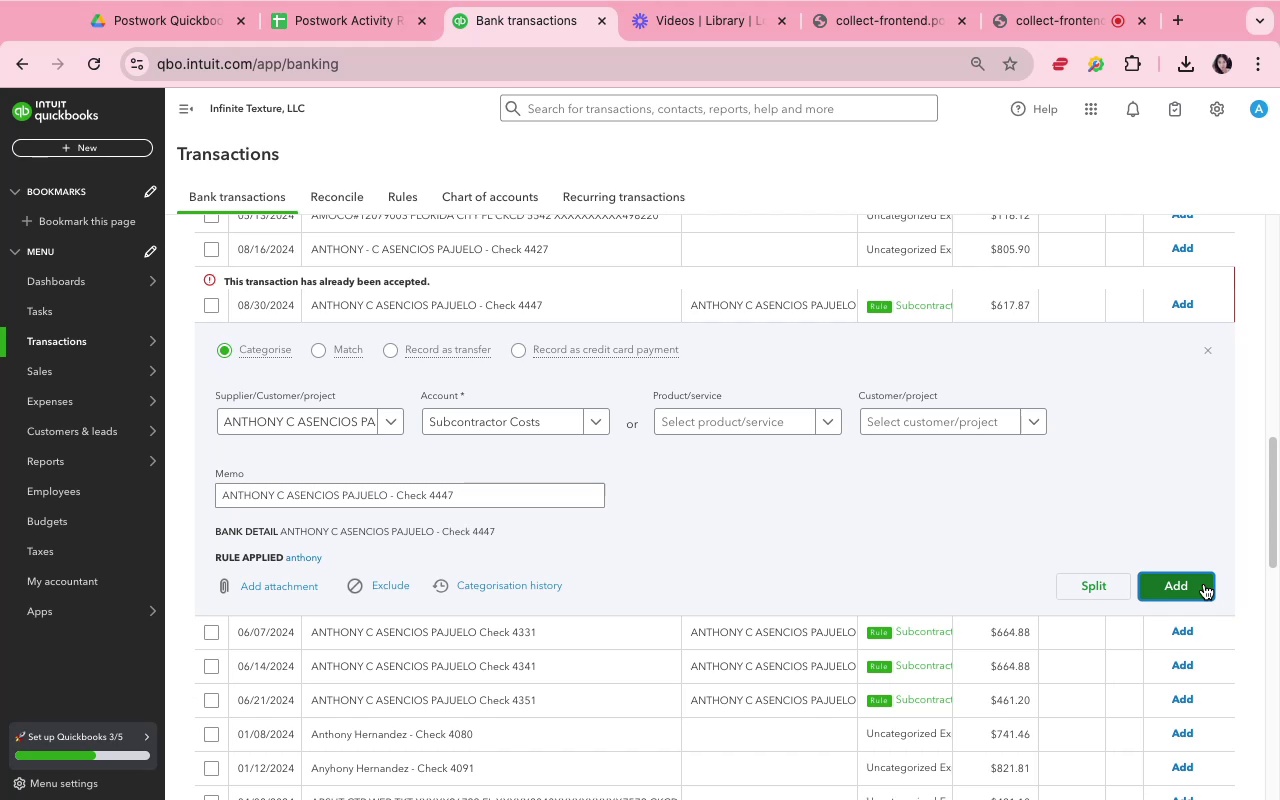 
left_click([879, 577])
 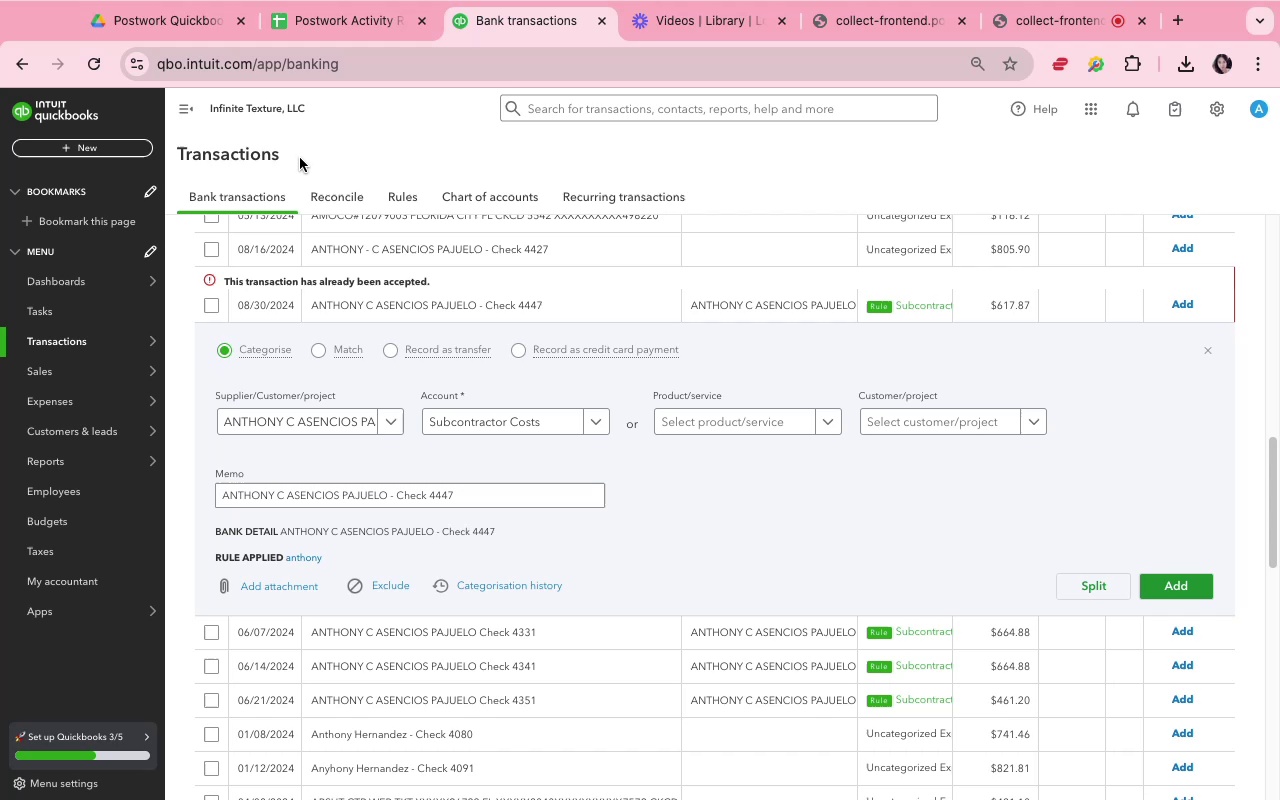 
wait(5.95)
 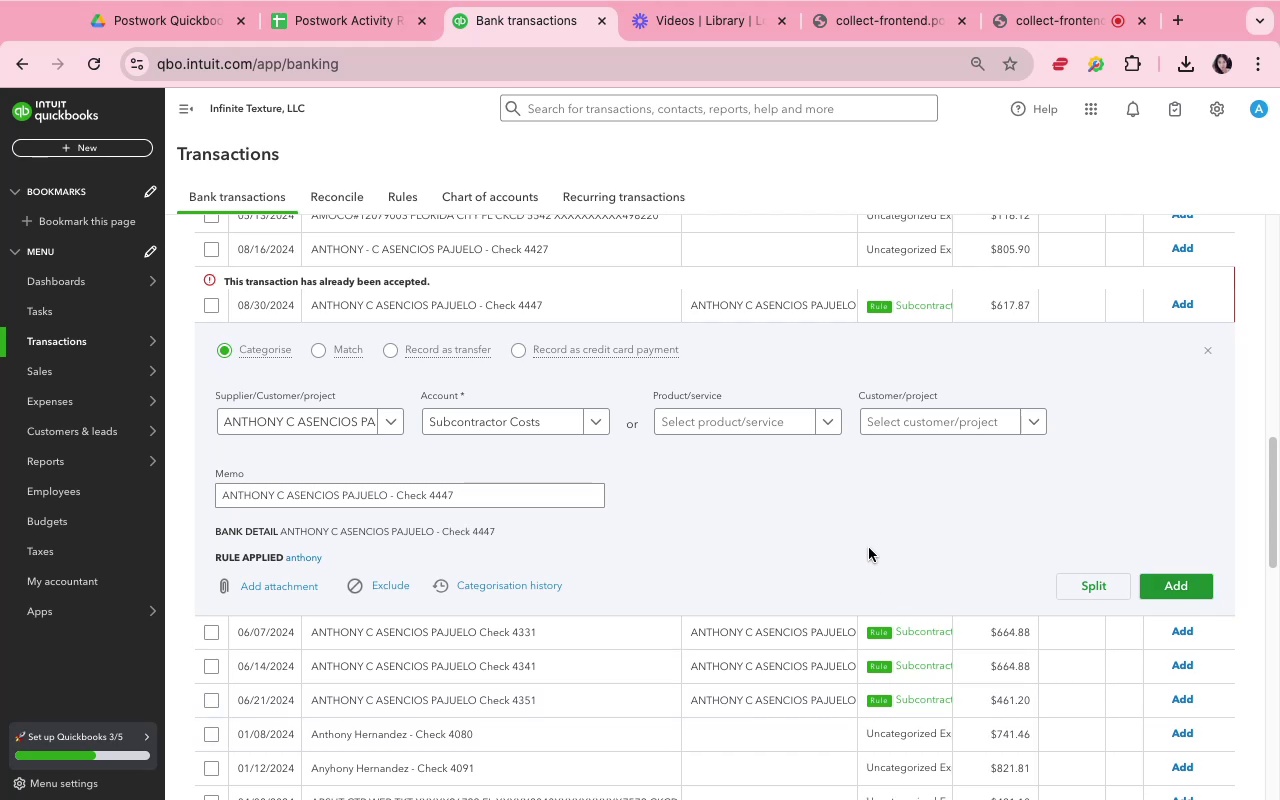 
left_click([117, 52])
 